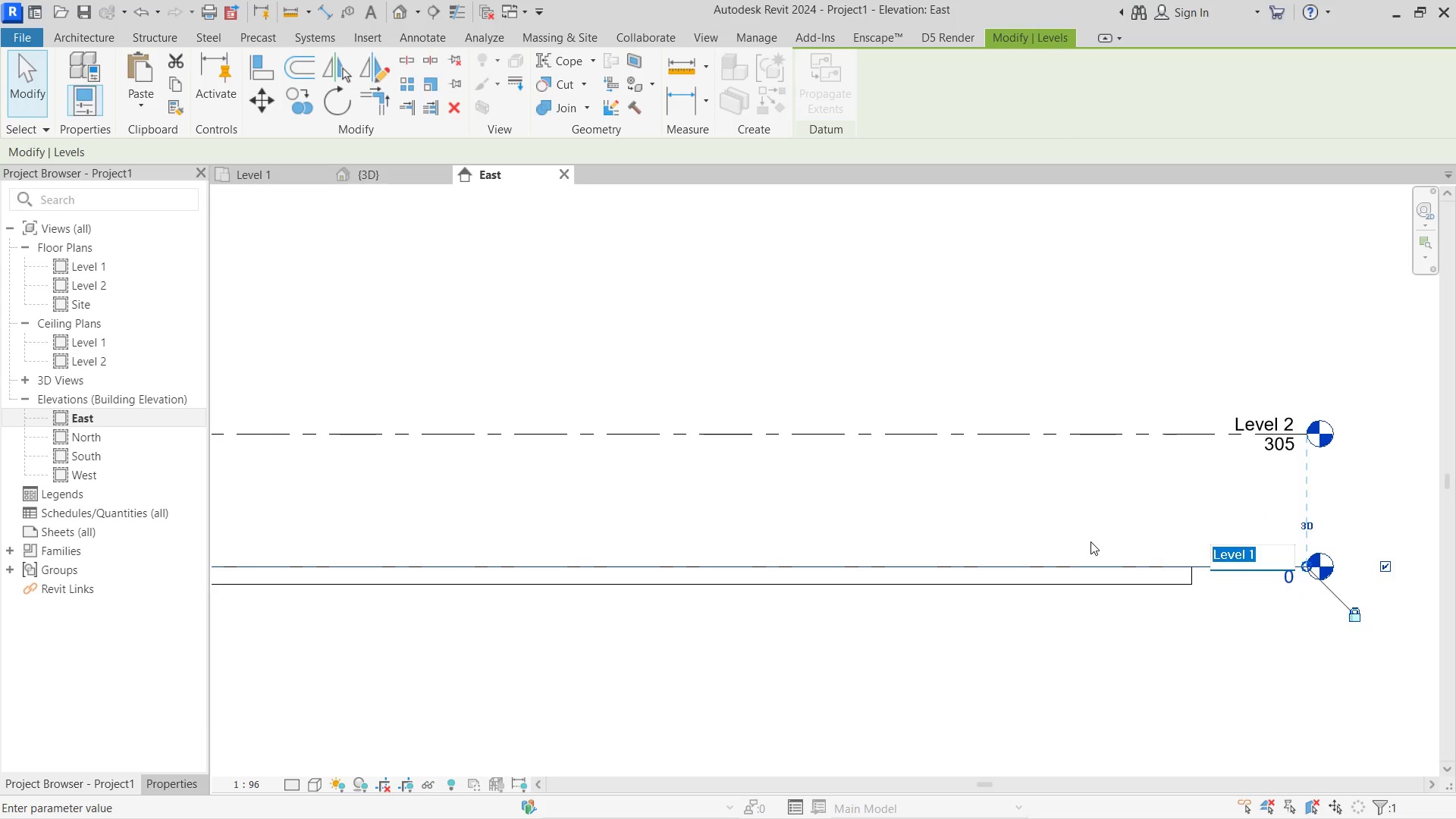 
key(N)
 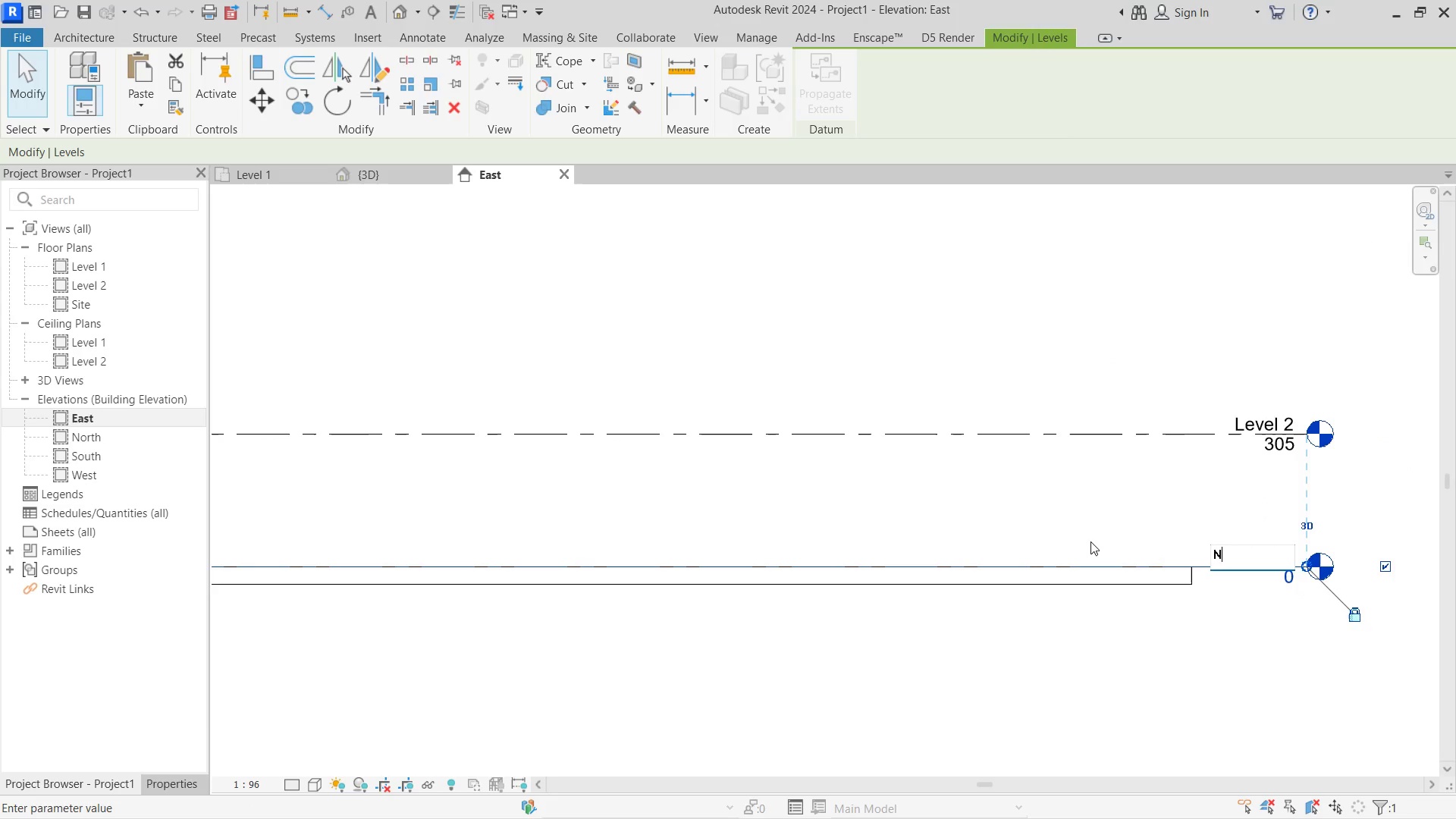 
key(CapsLock)
 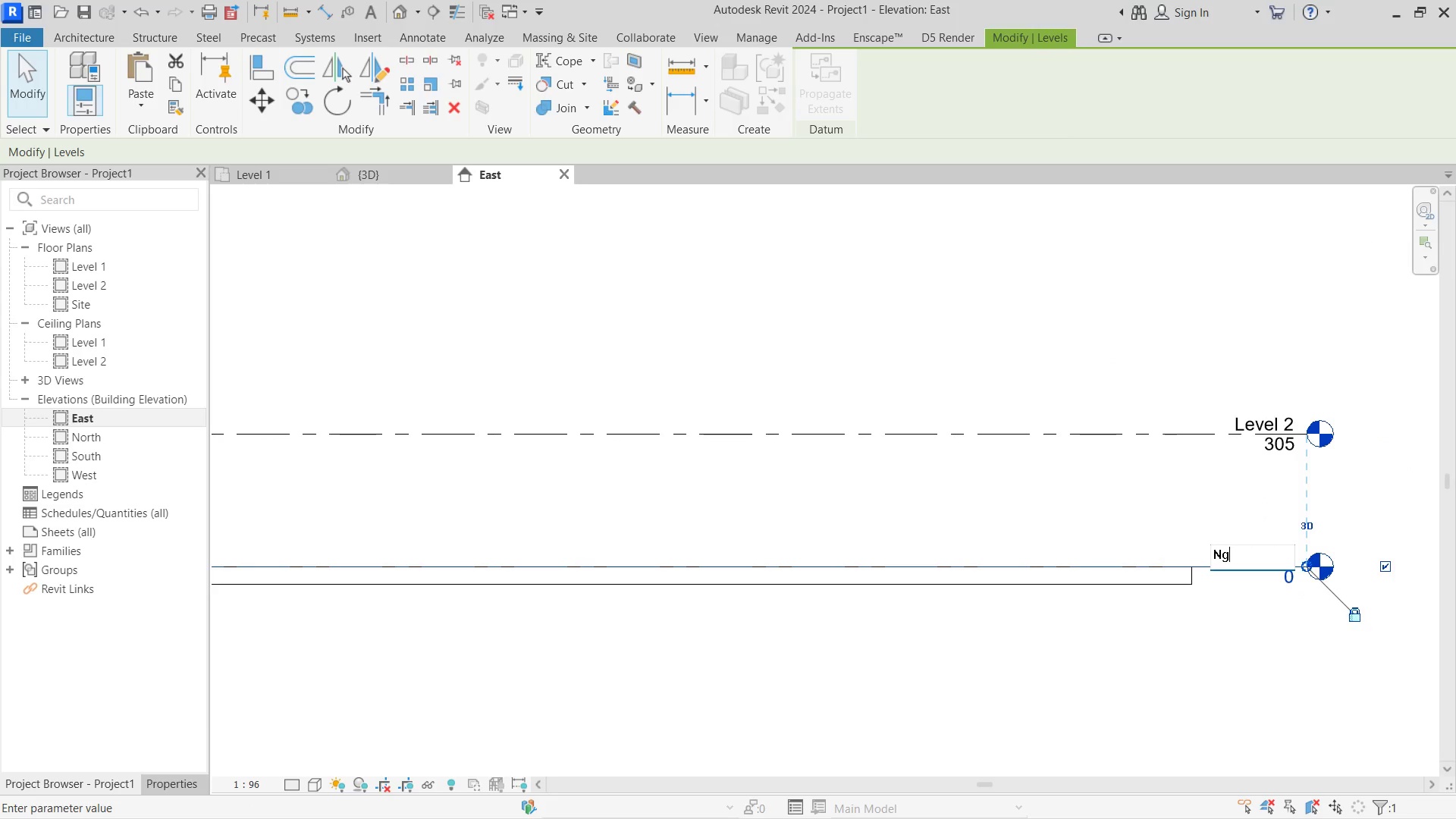 
key(G)
 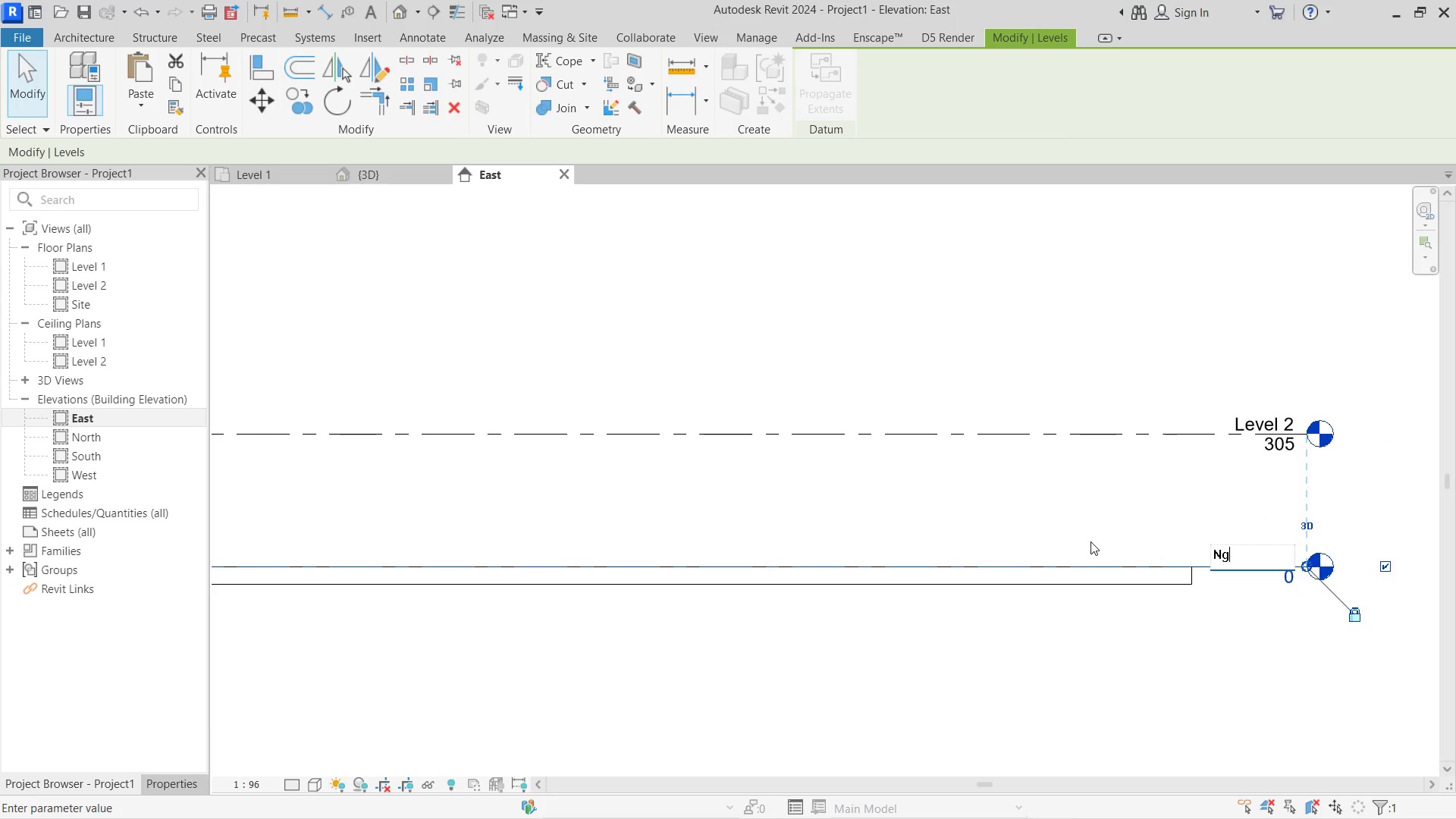 
key(Enter)
 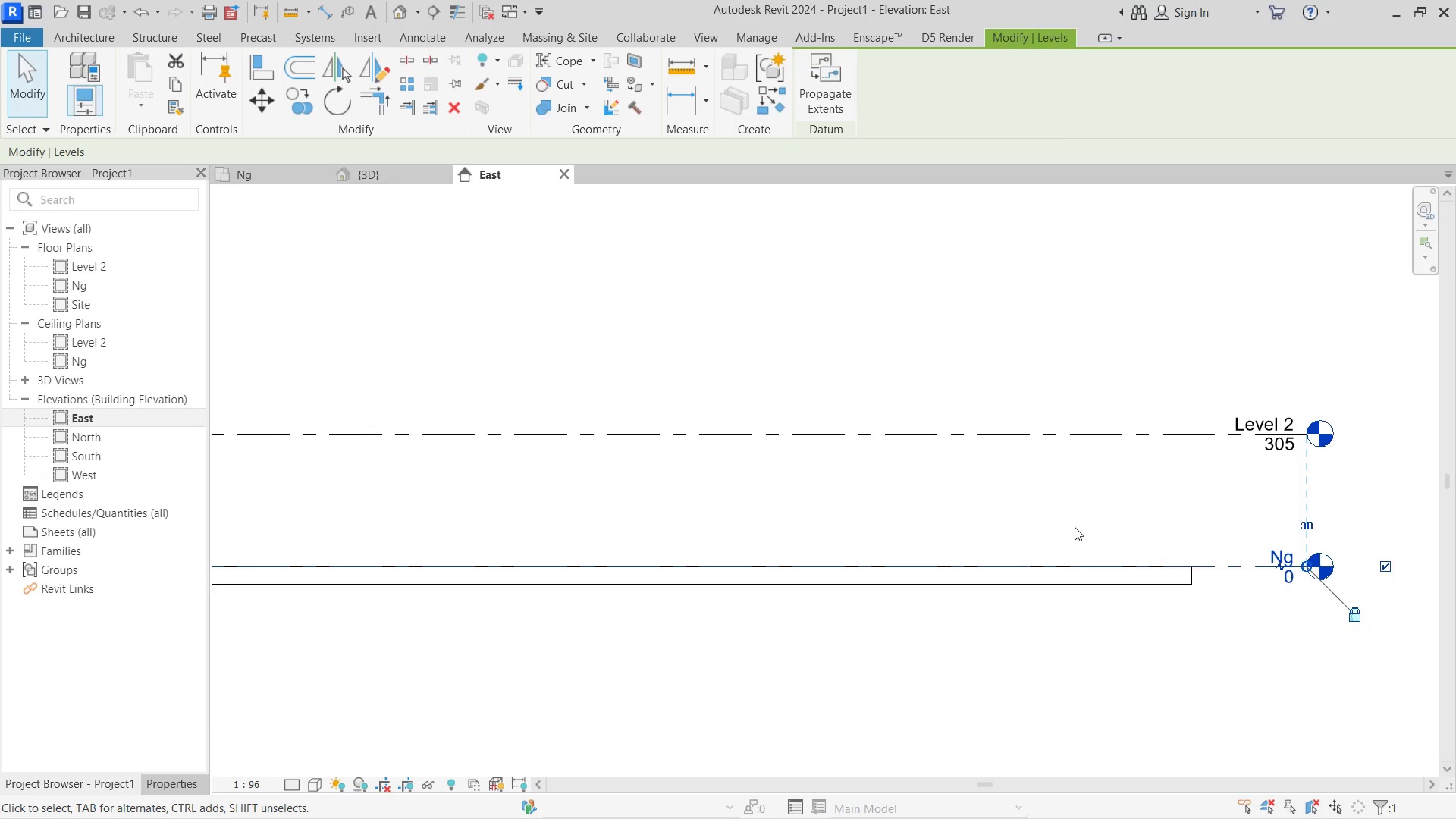 
left_click([1072, 527])
 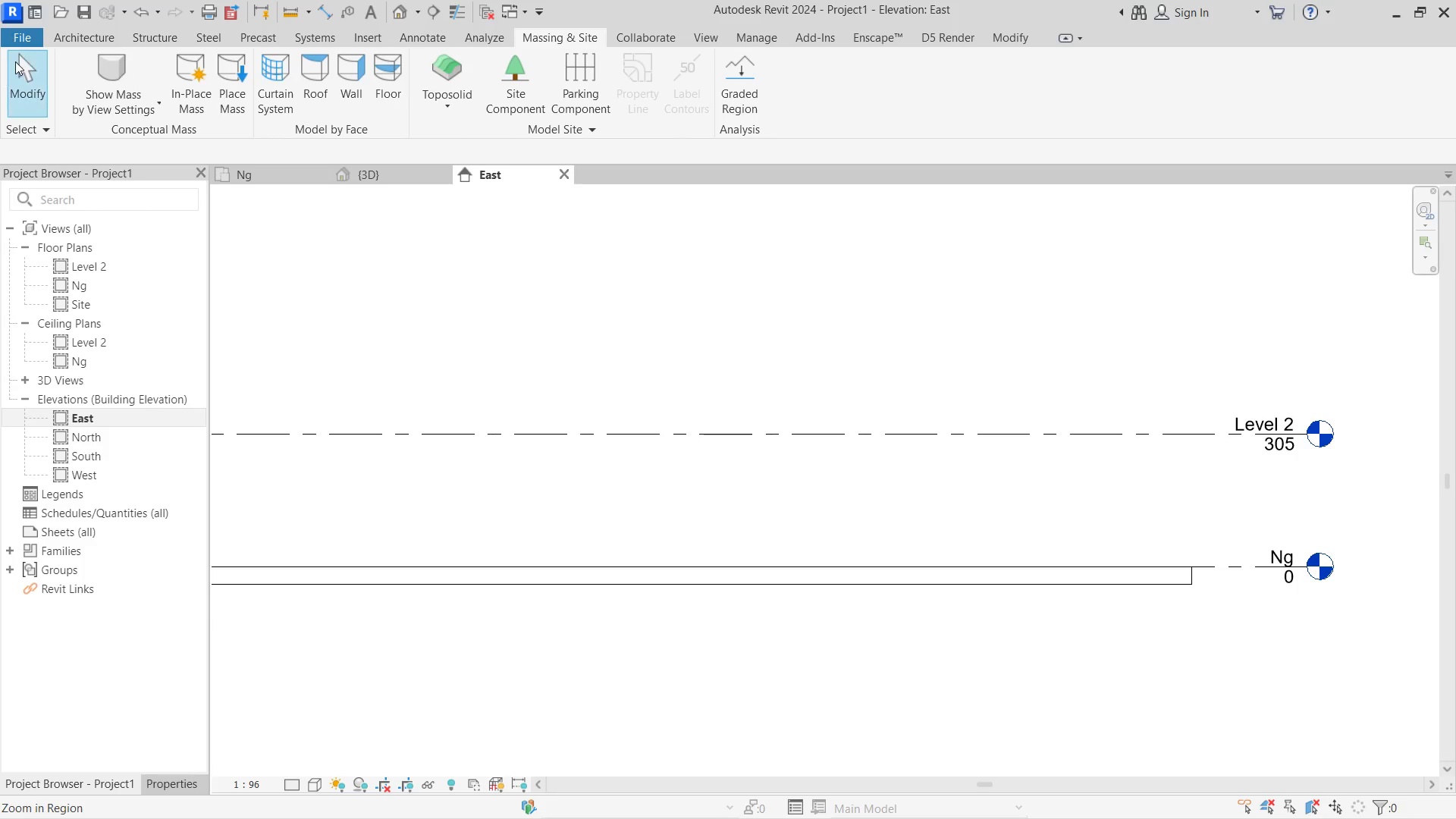 
left_click([90, 27])
 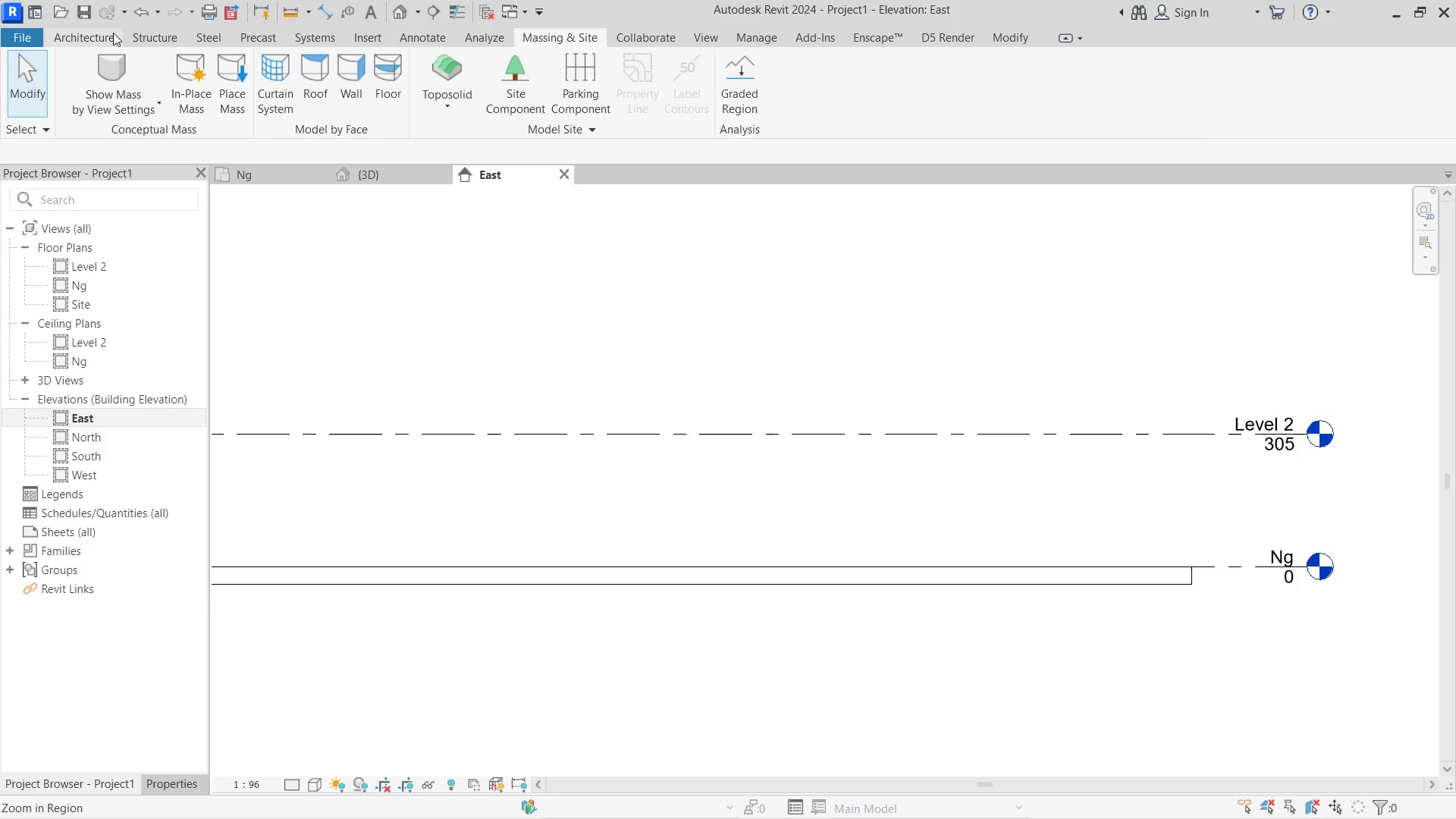 
left_click([109, 34])
 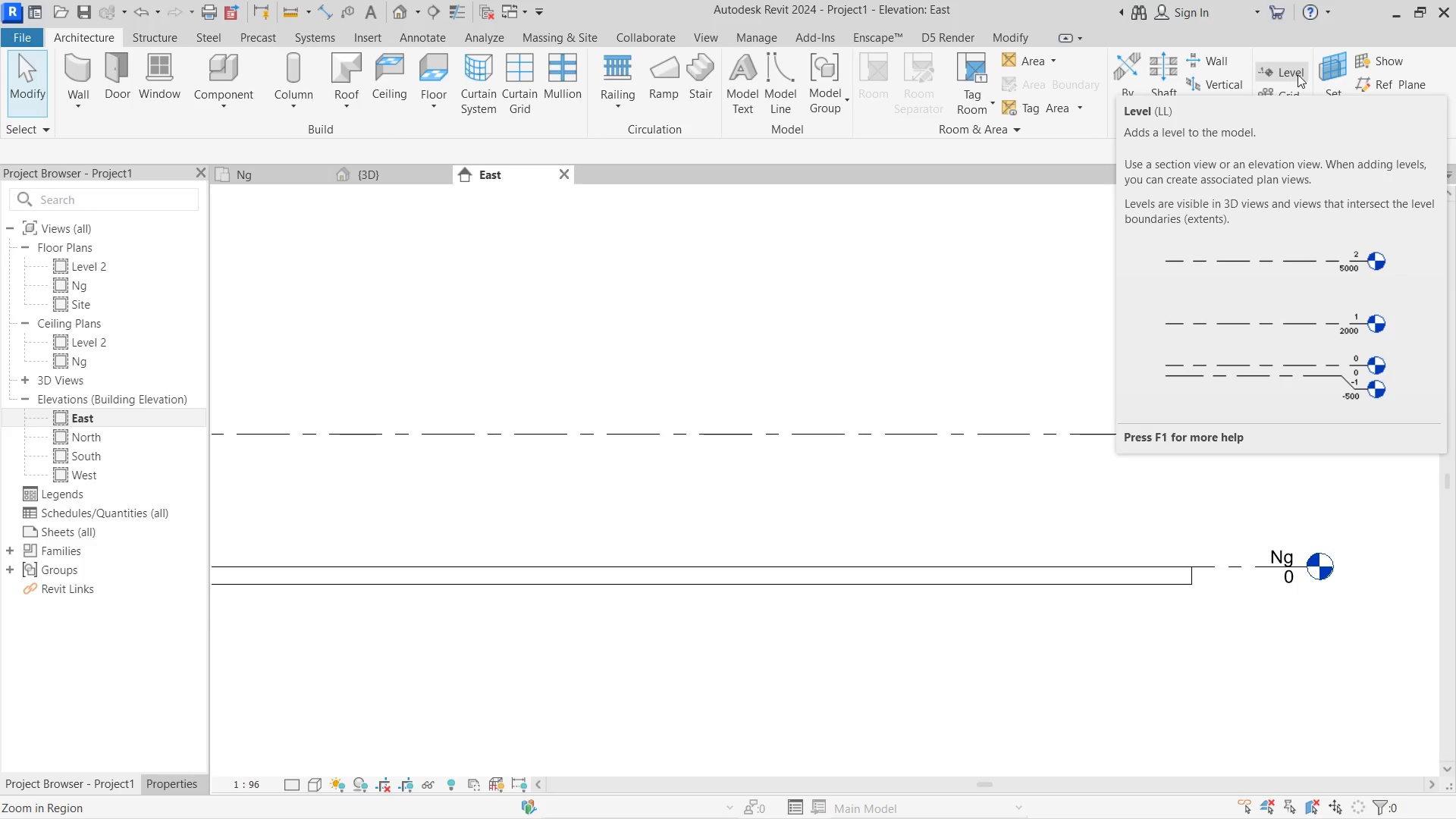 
wait(10.91)
 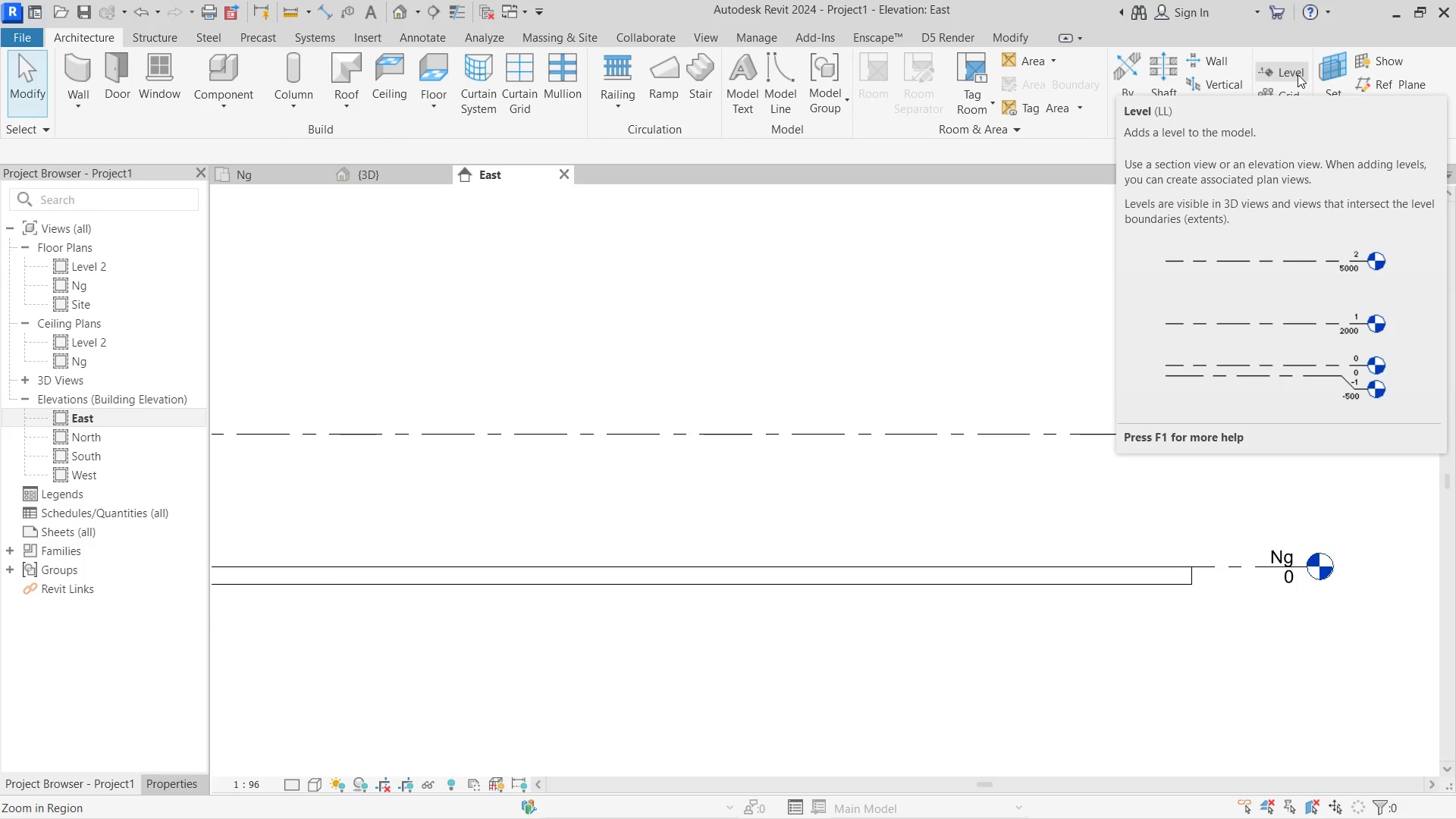 
left_click([1298, 74])
 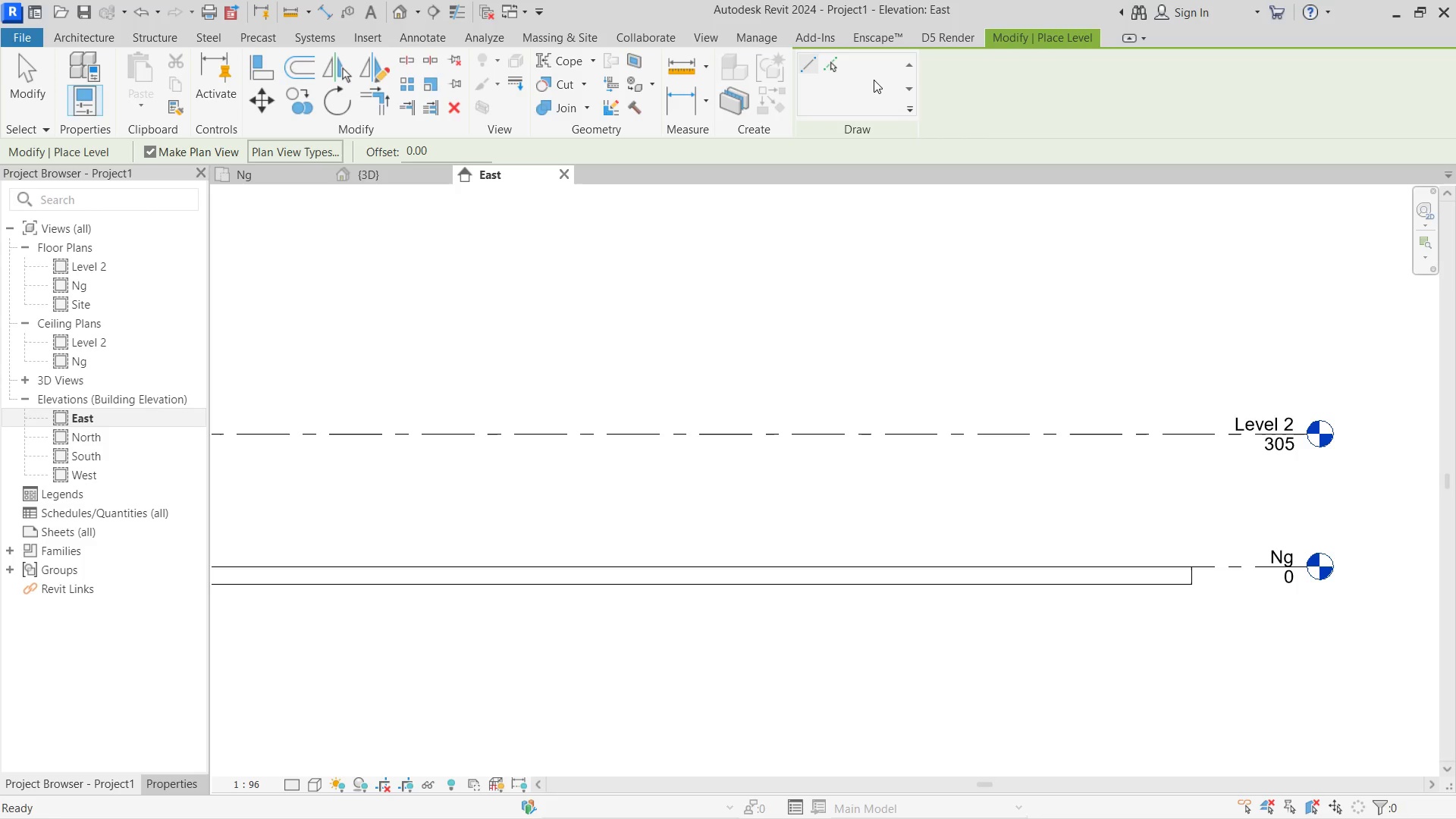 
left_click([833, 65])
 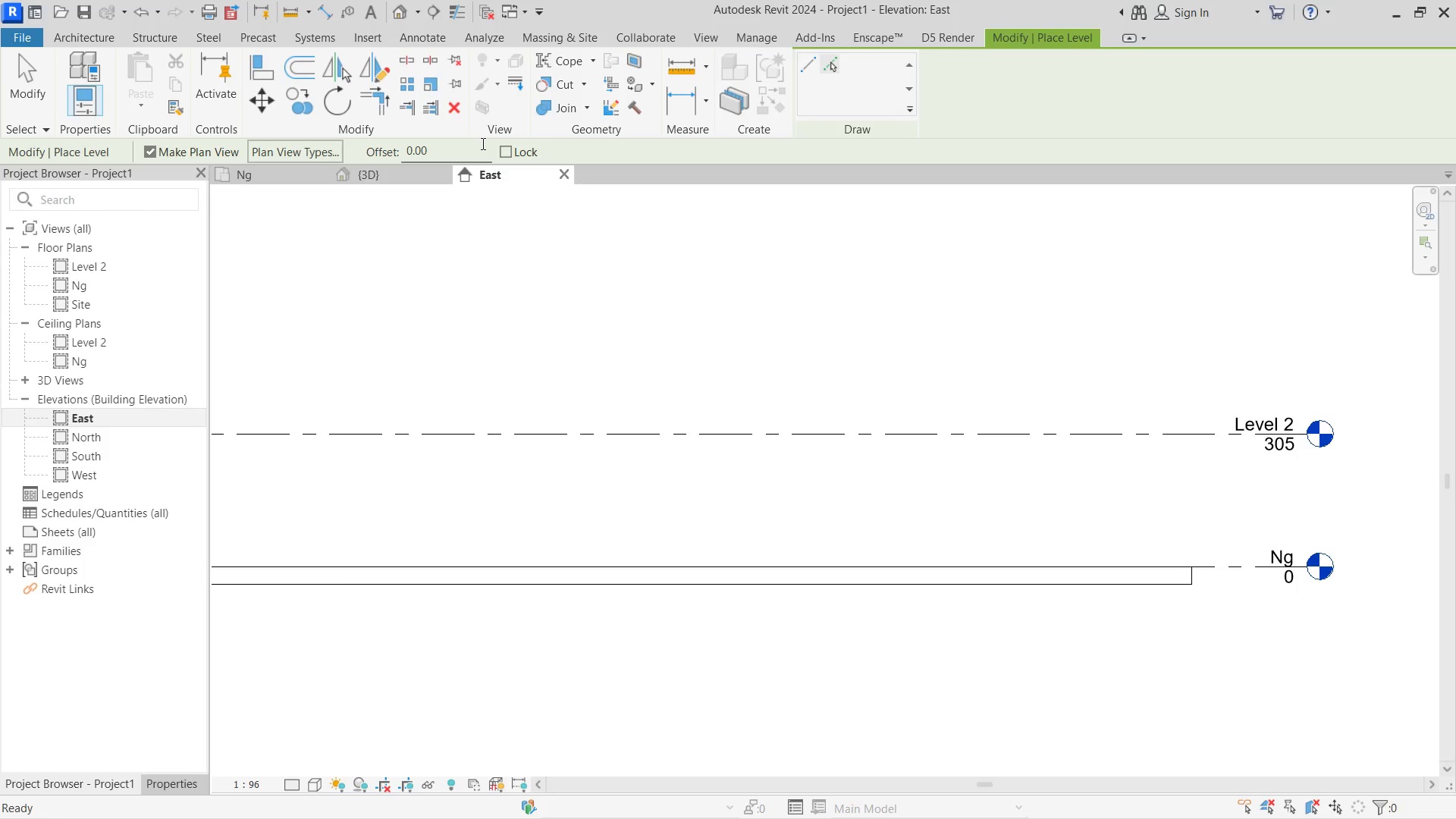 
left_click_drag(start_coordinate=[481, 143], to_coordinate=[373, 143])
 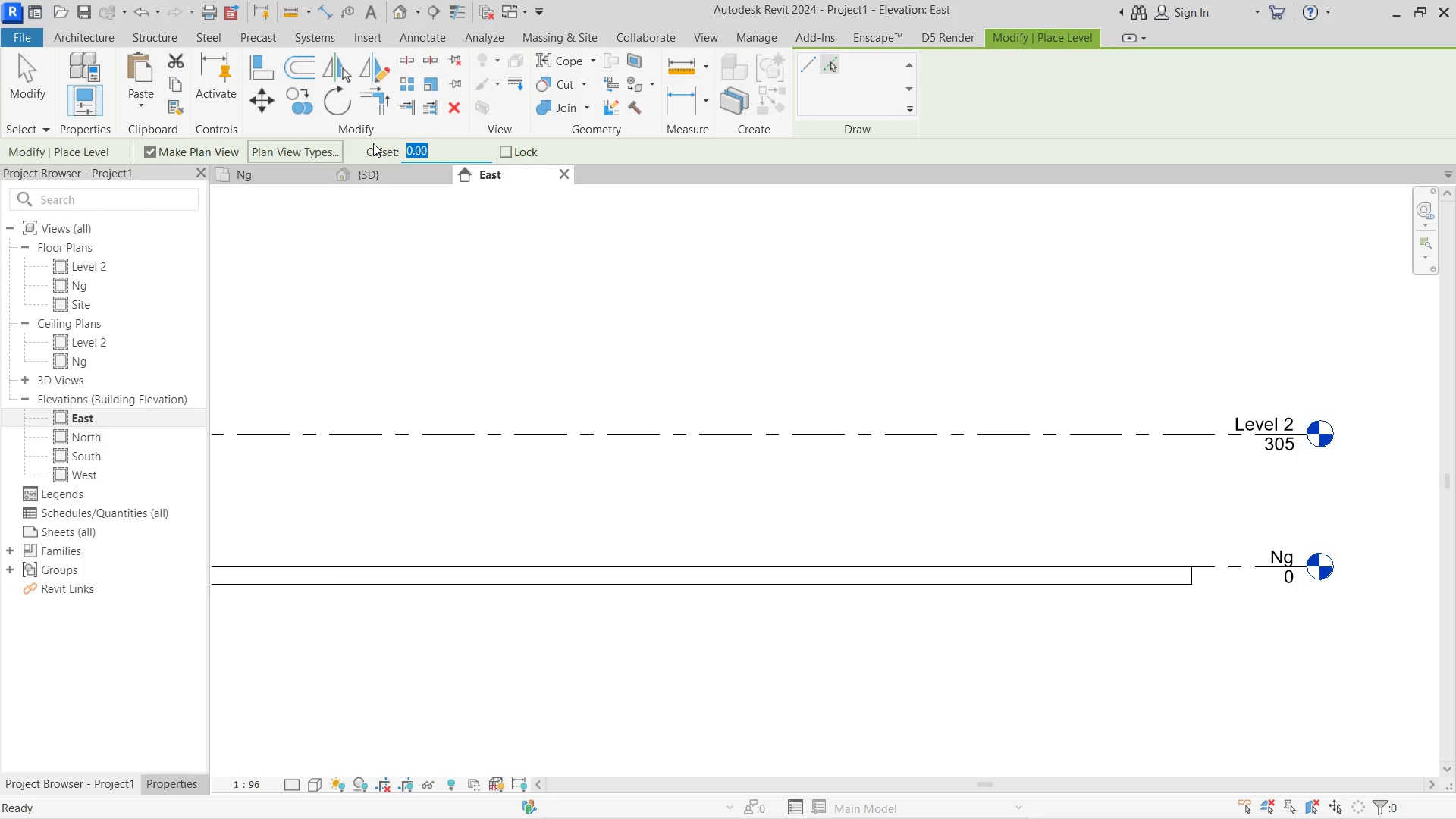 
type(45)
 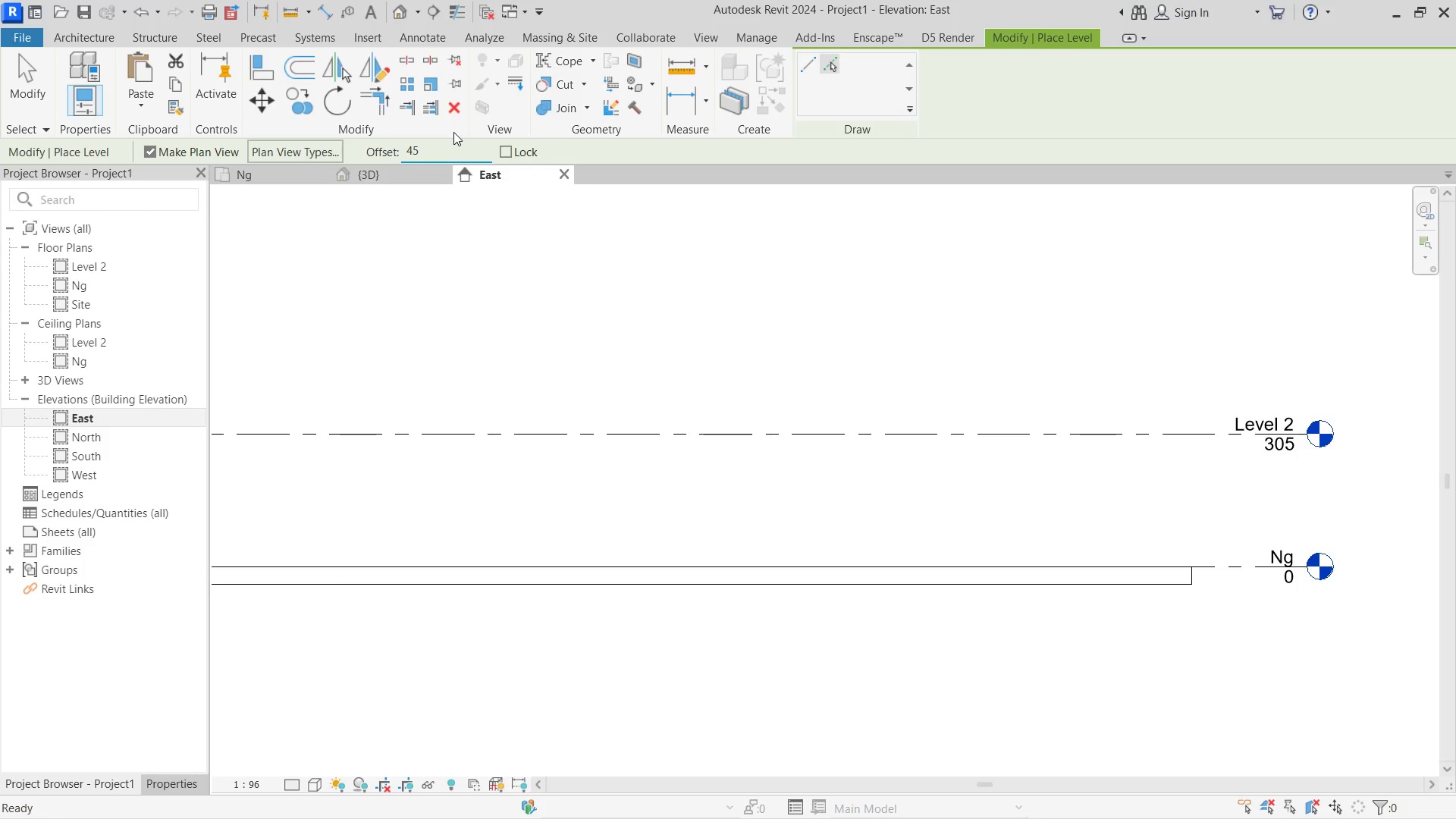 
key(Enter)
 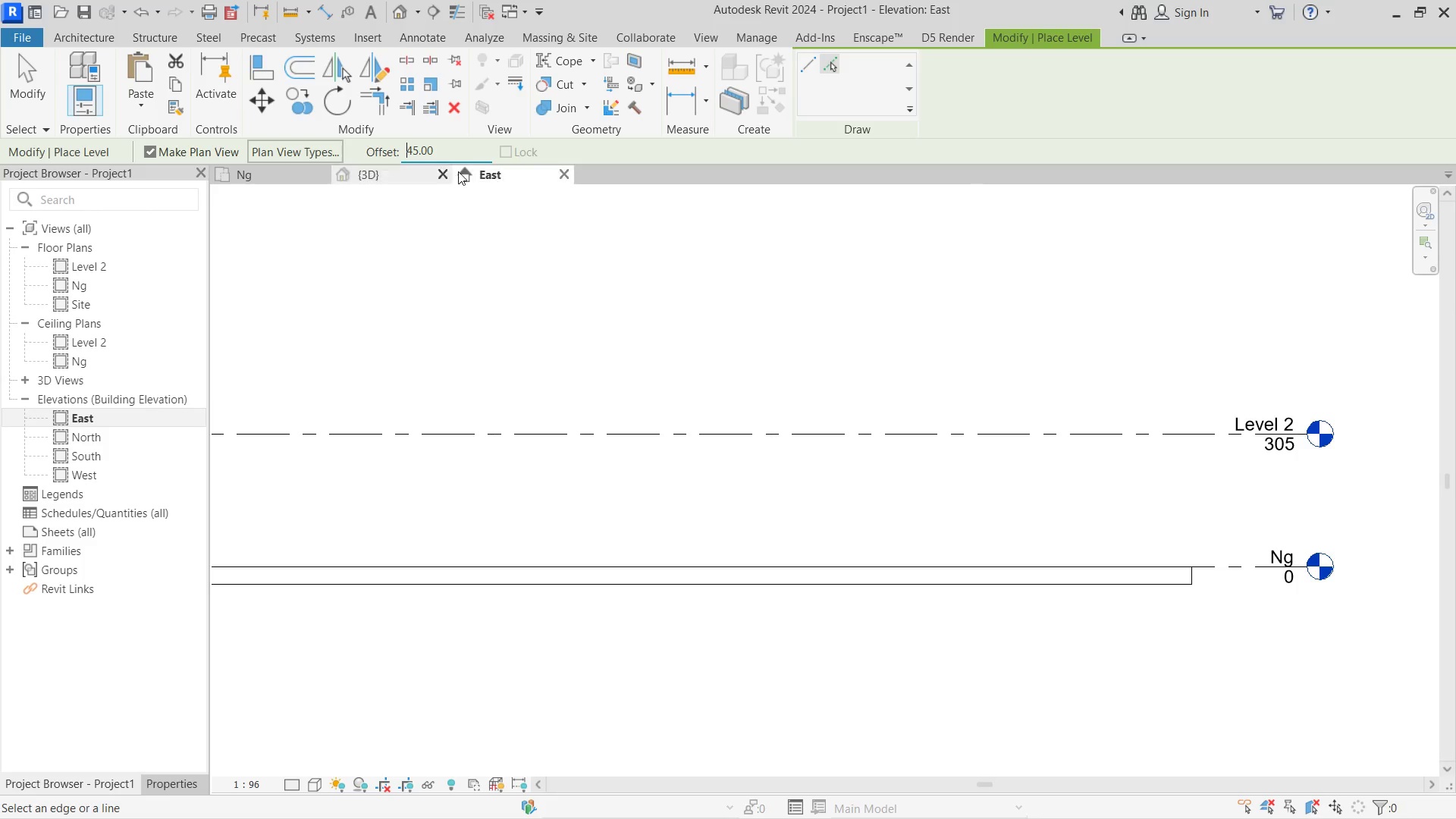 
left_click_drag(start_coordinate=[466, 149], to_coordinate=[385, 158])
 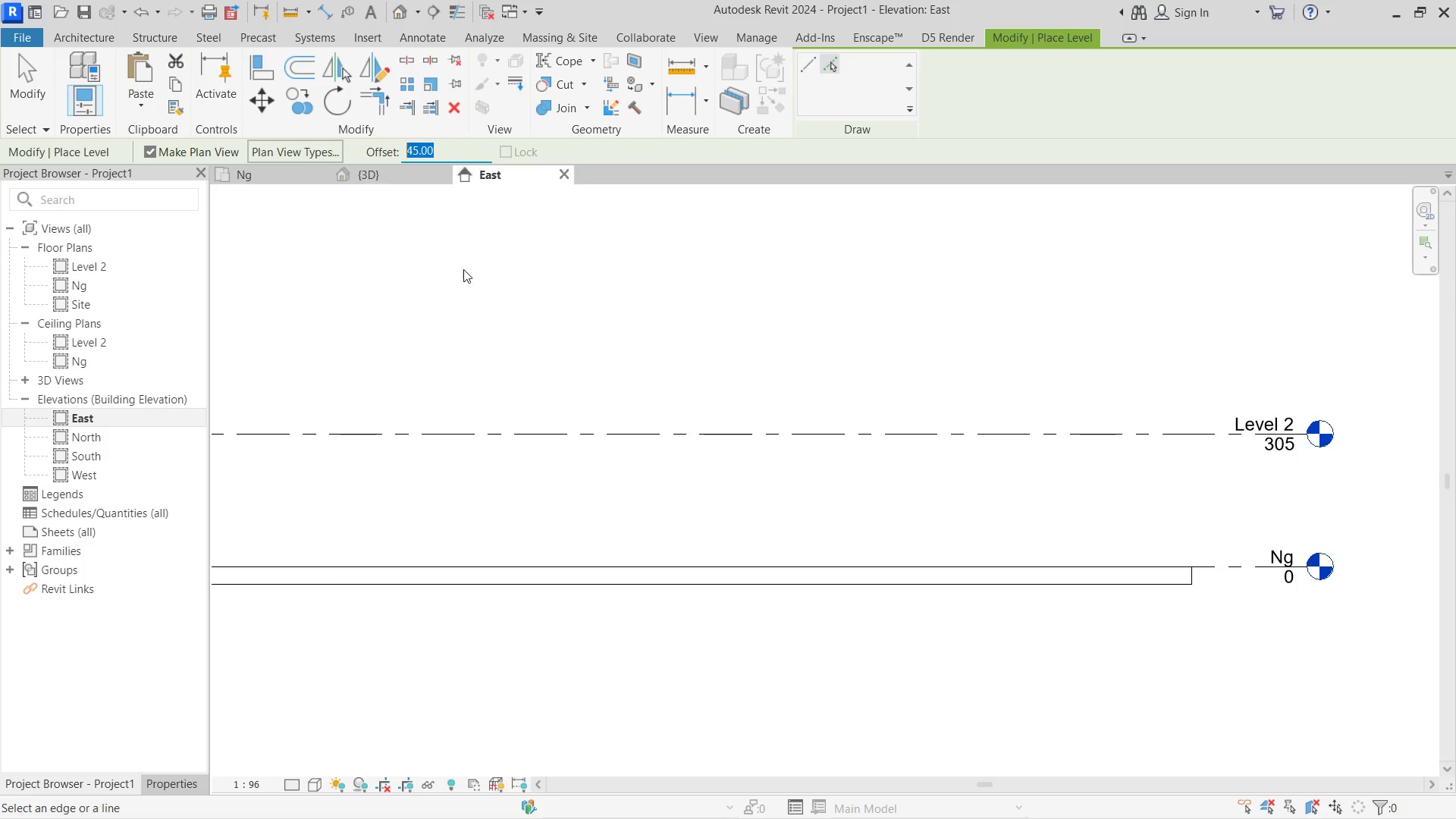 
wait(34.73)
 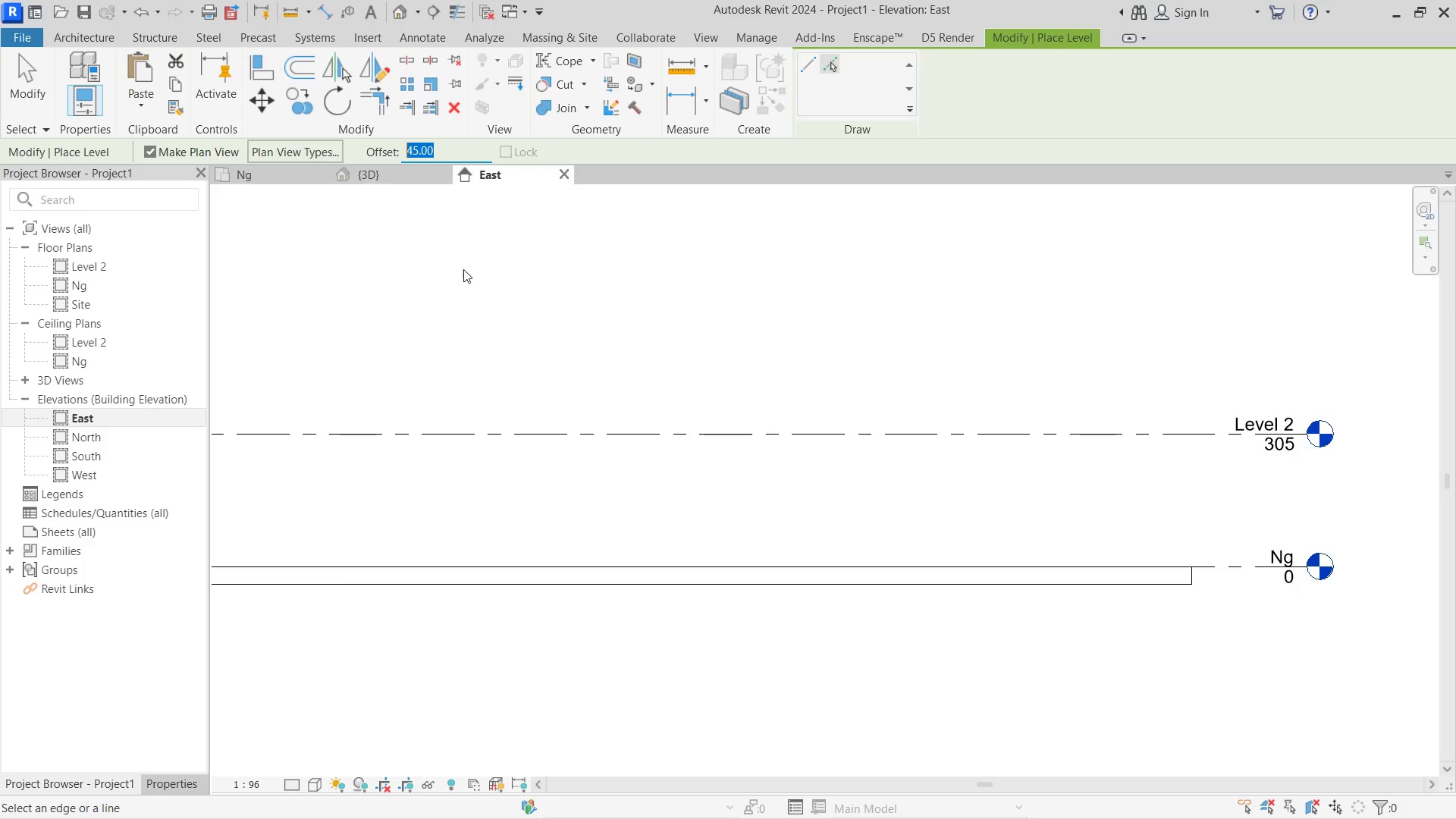 
left_click([1244, 562])
 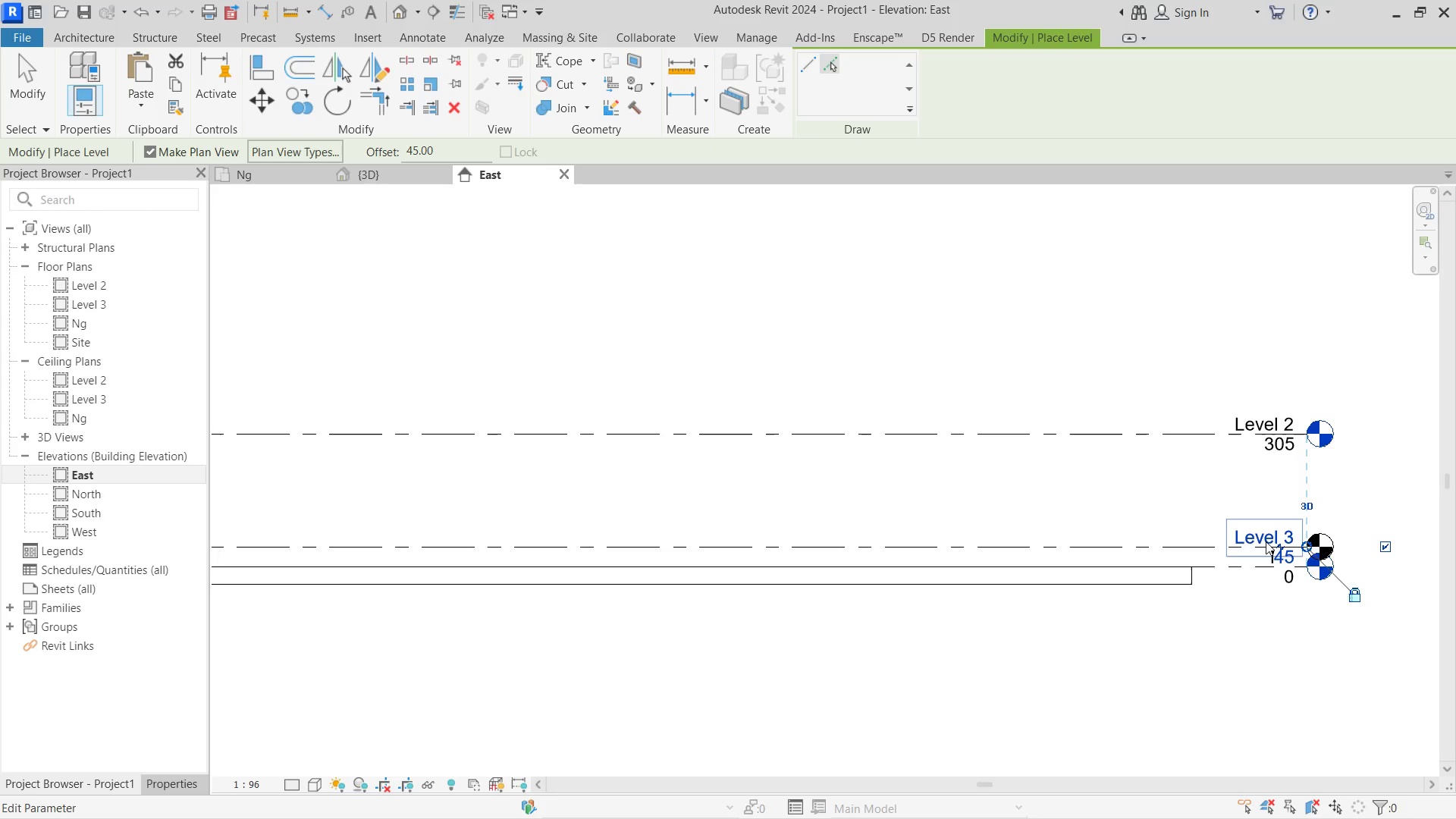 
key(Escape)
 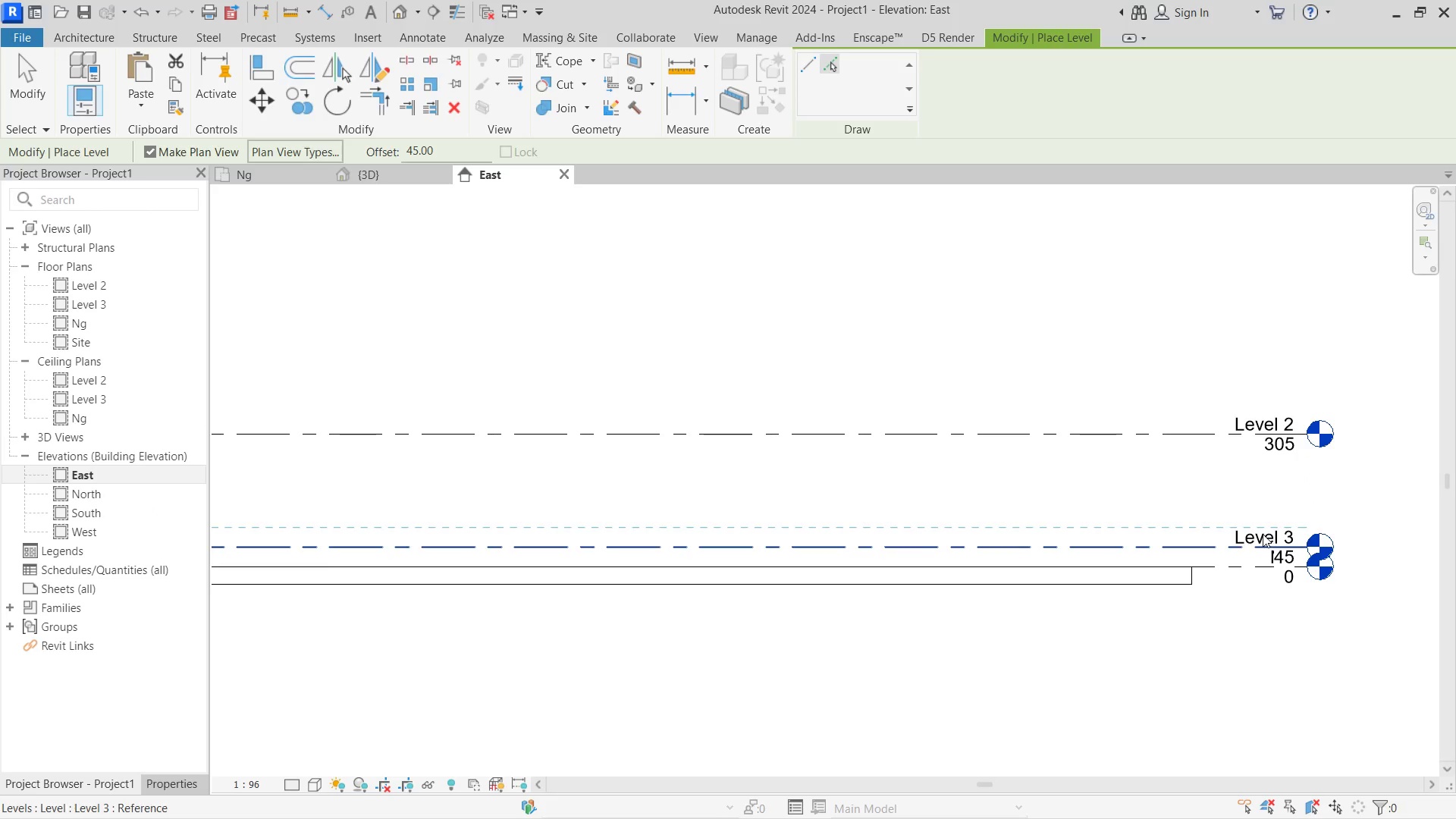 
key(Escape)
 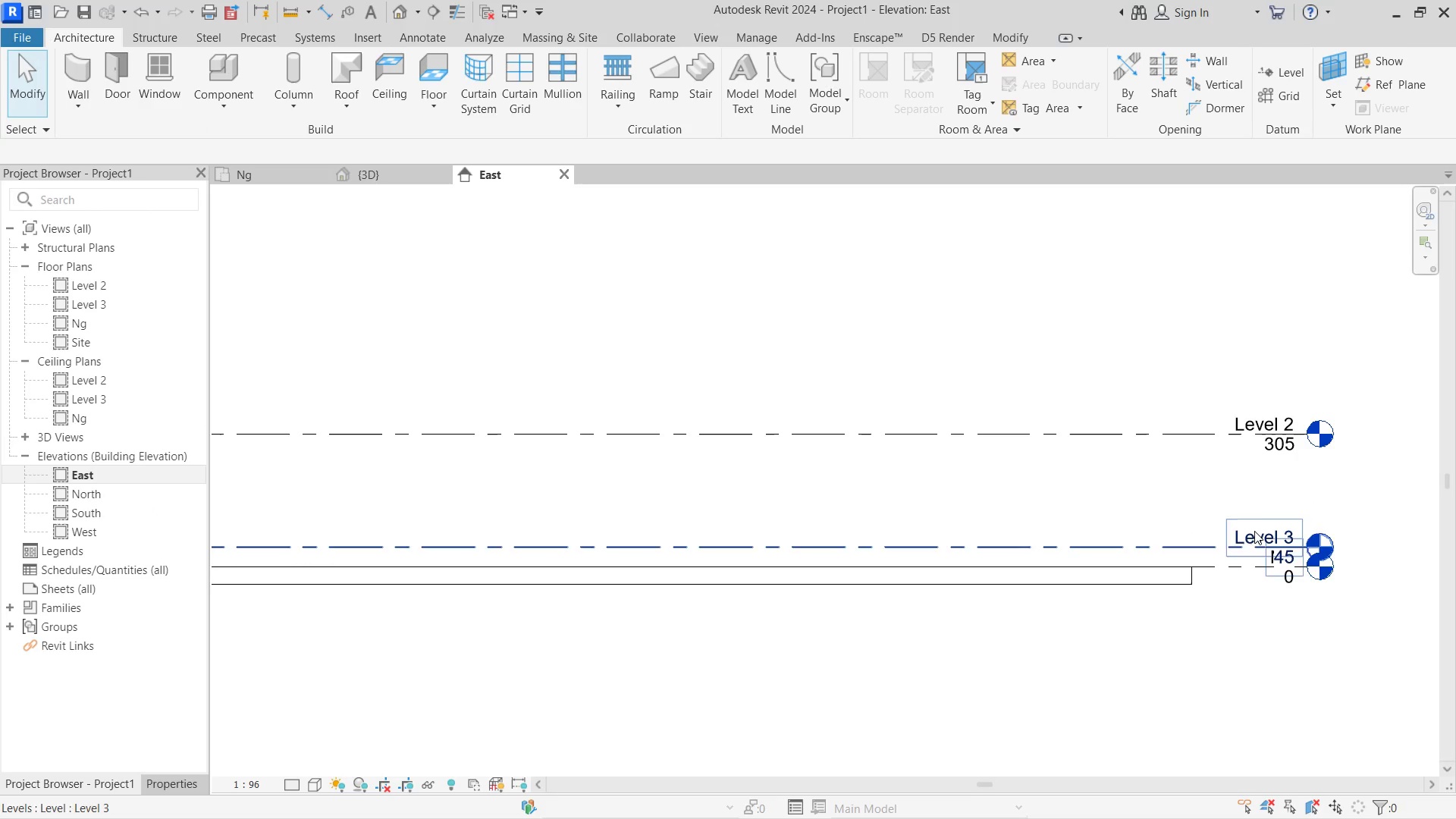 
key(Escape)
 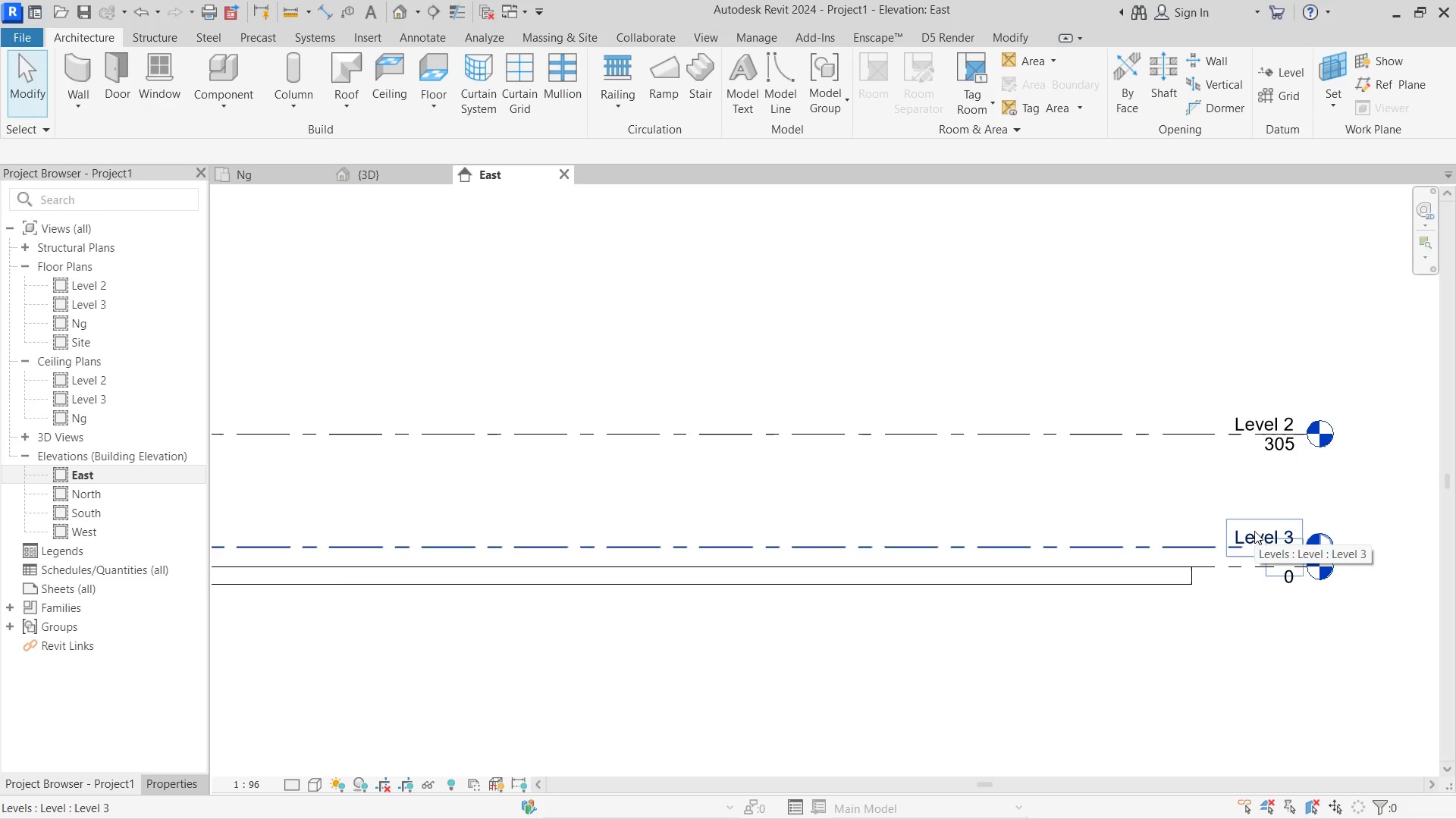 
key(Control+Z)
 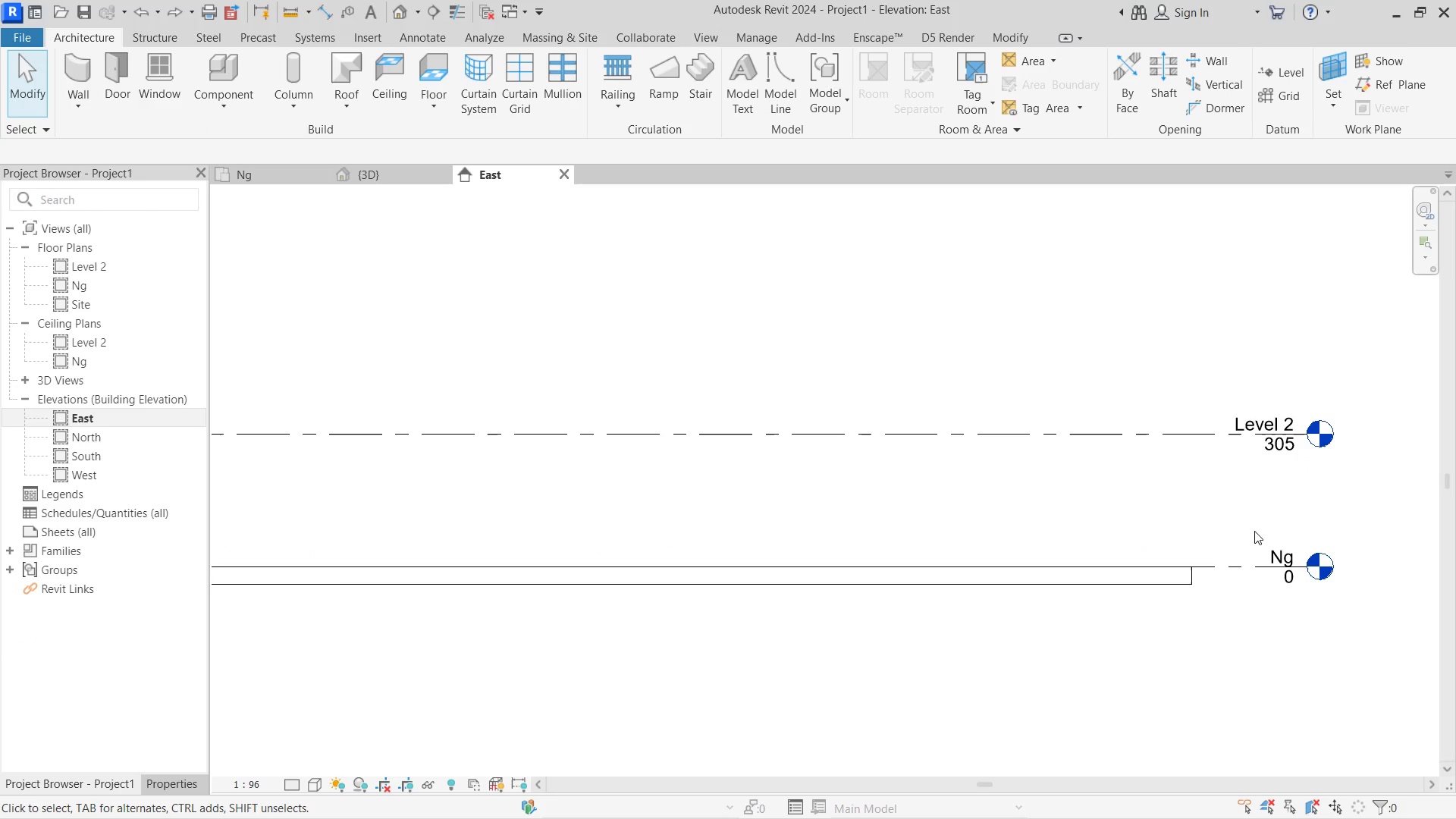 
wait(23.64)
 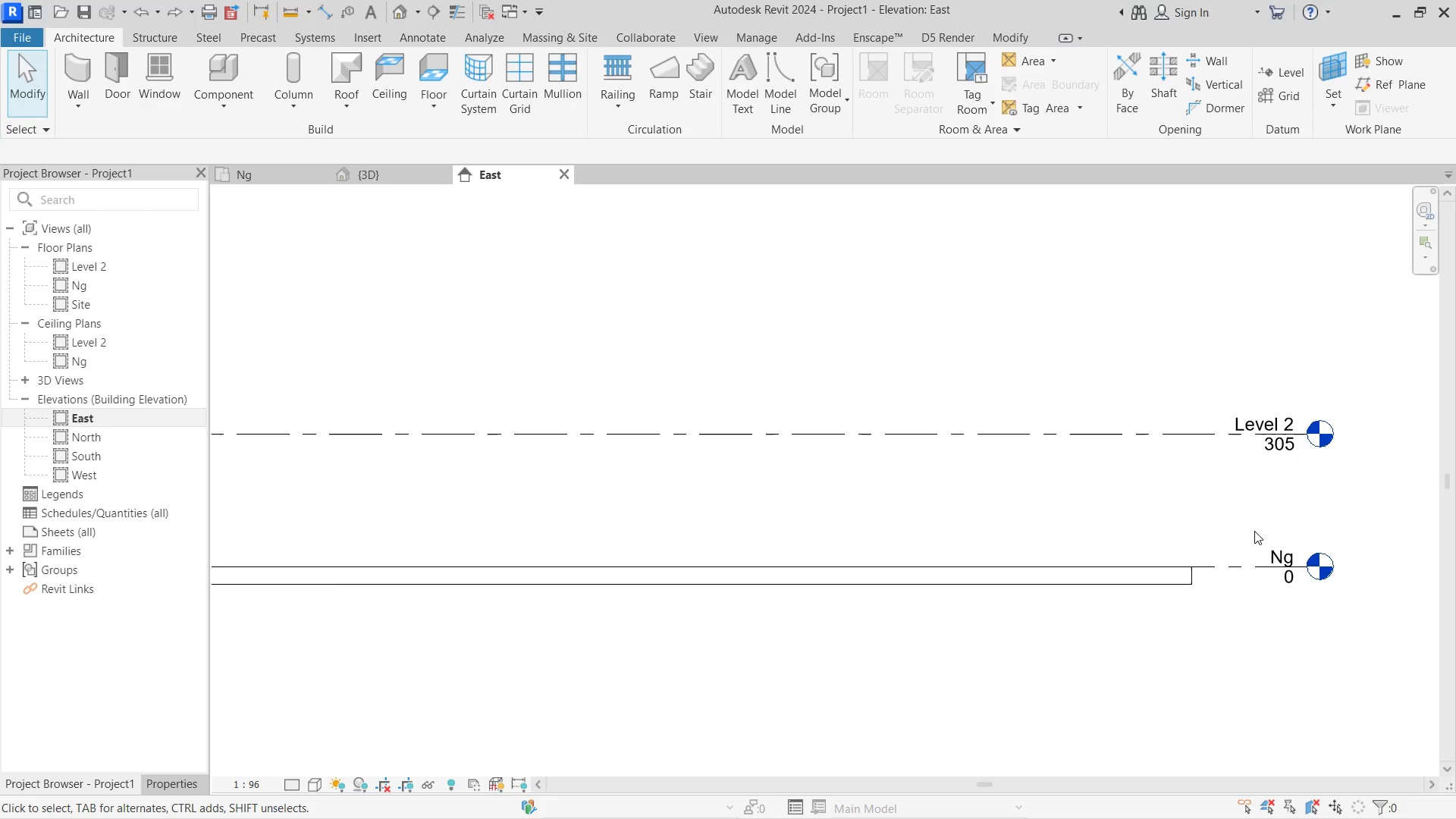 
left_click([1292, 76])
 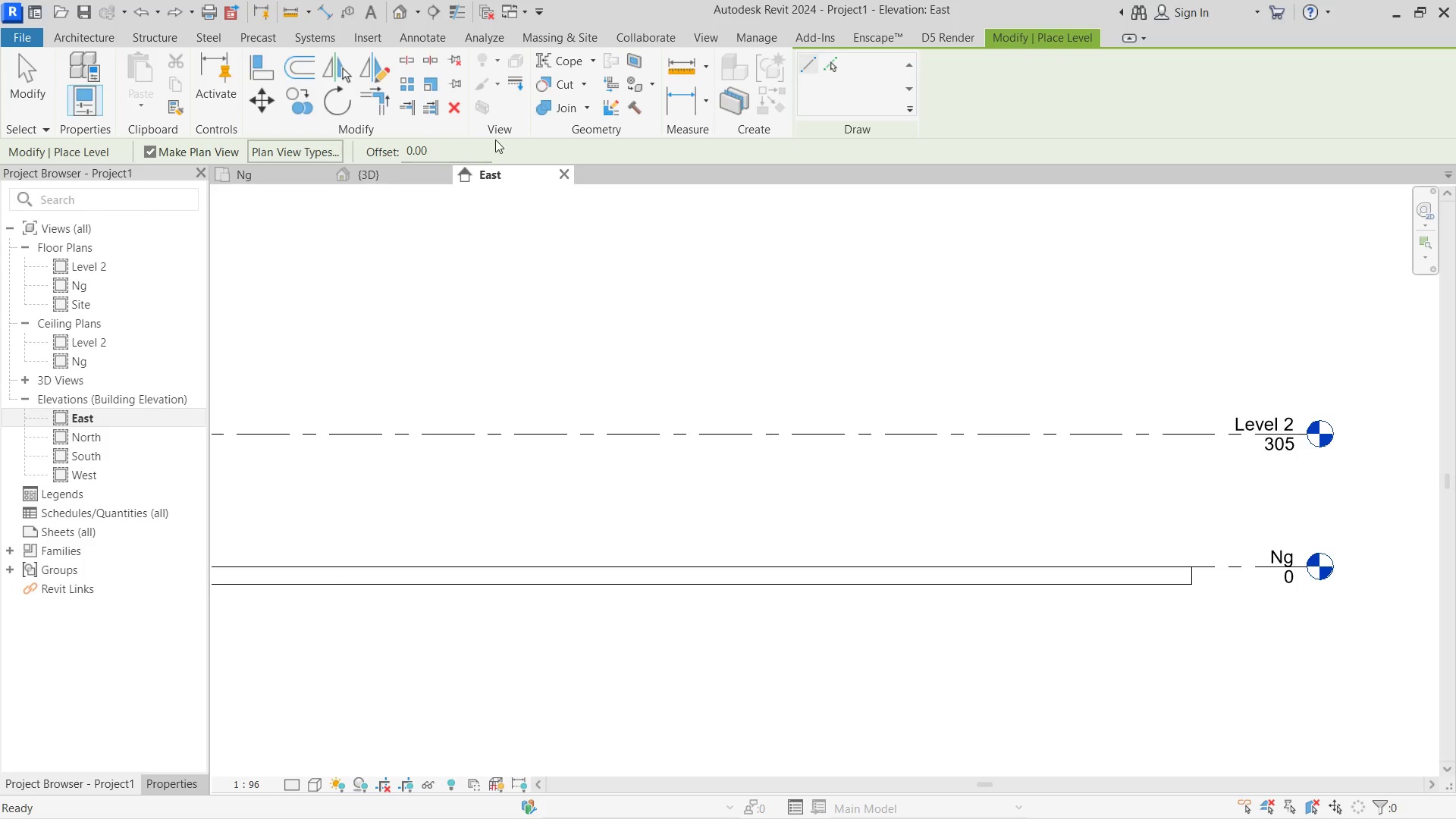 
left_click_drag(start_coordinate=[447, 146], to_coordinate=[301, 144])
 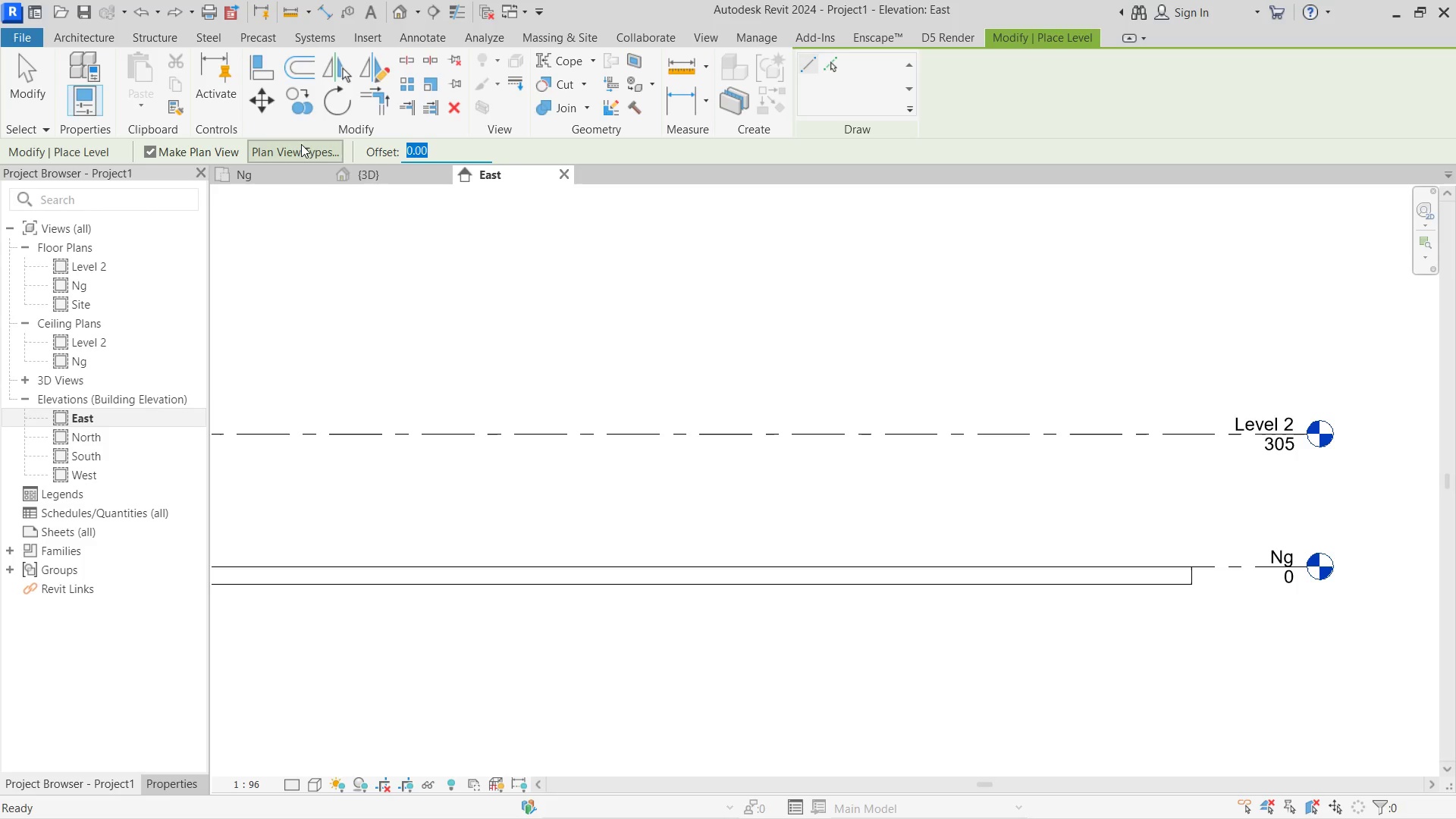 
type(60)
 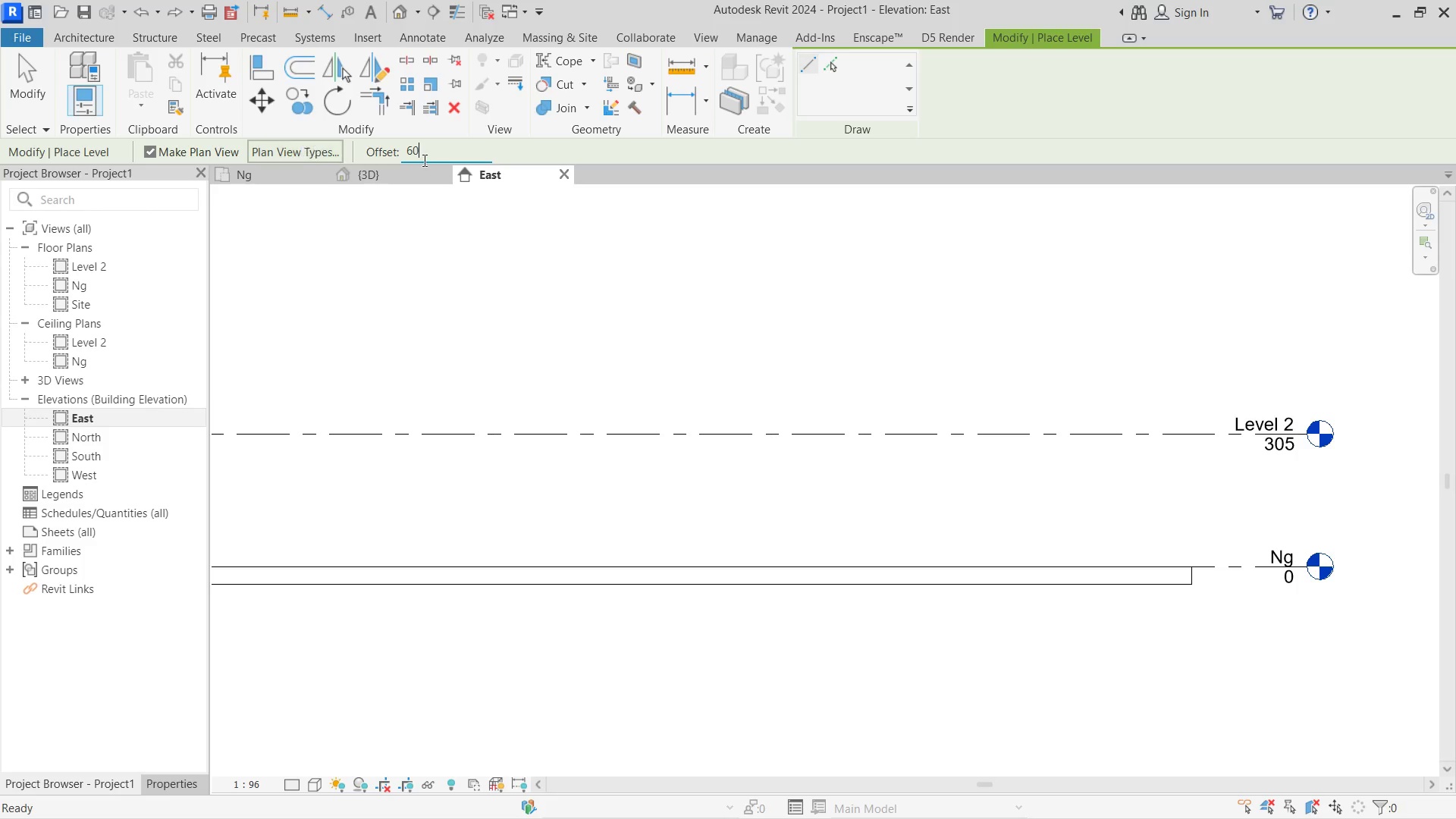 
key(Enter)
 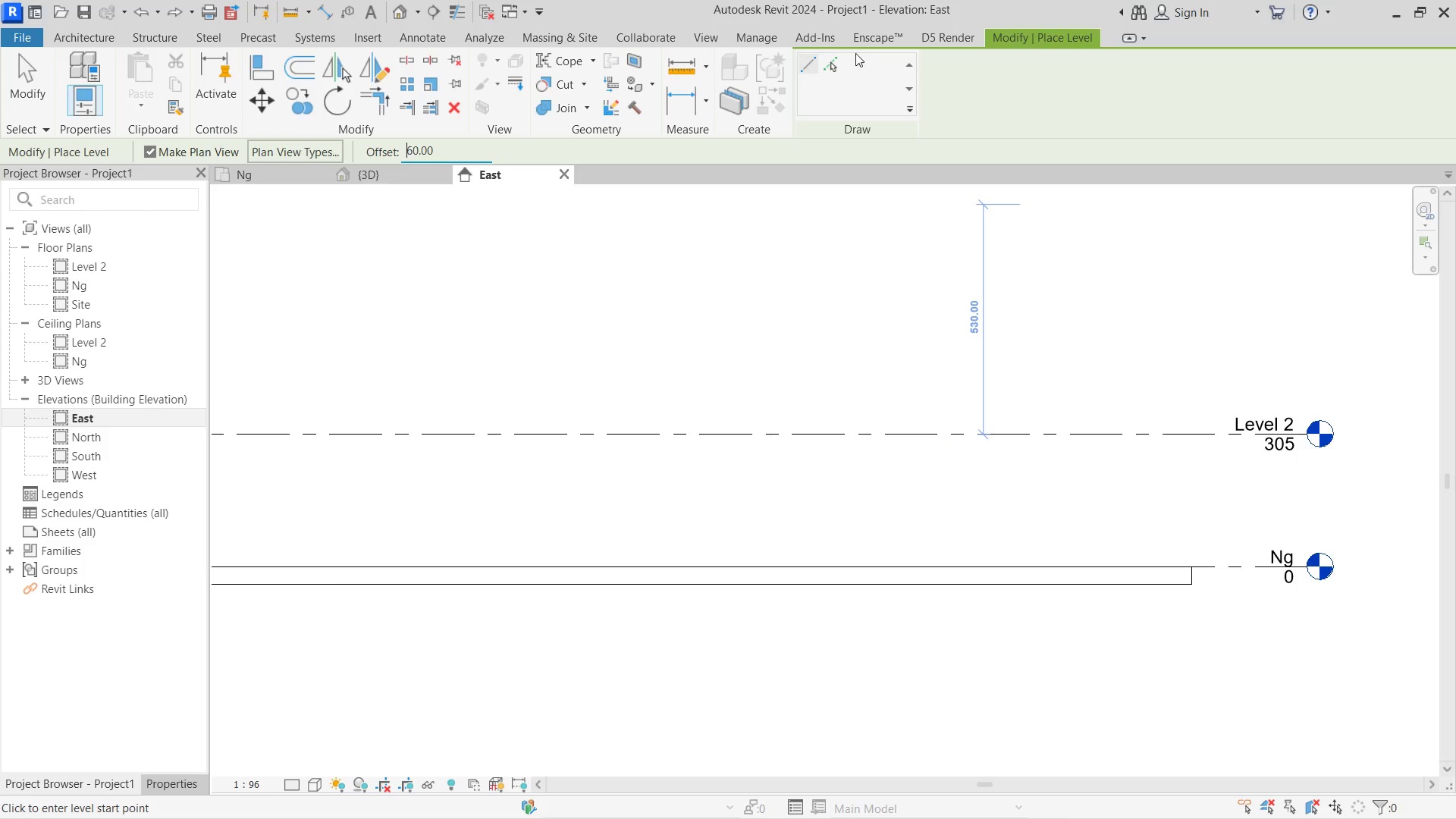 
left_click([839, 69])
 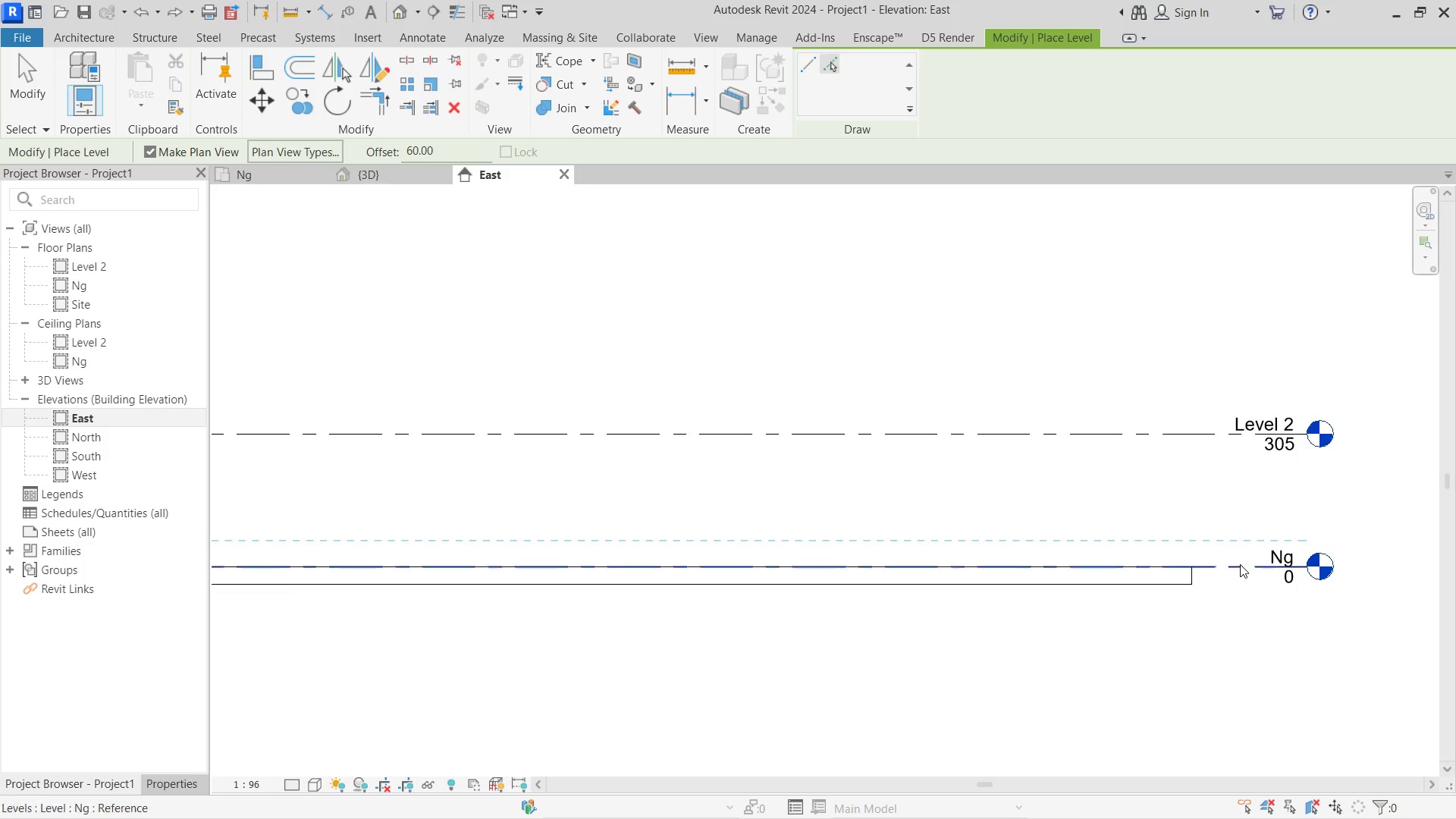 
left_click([1240, 564])
 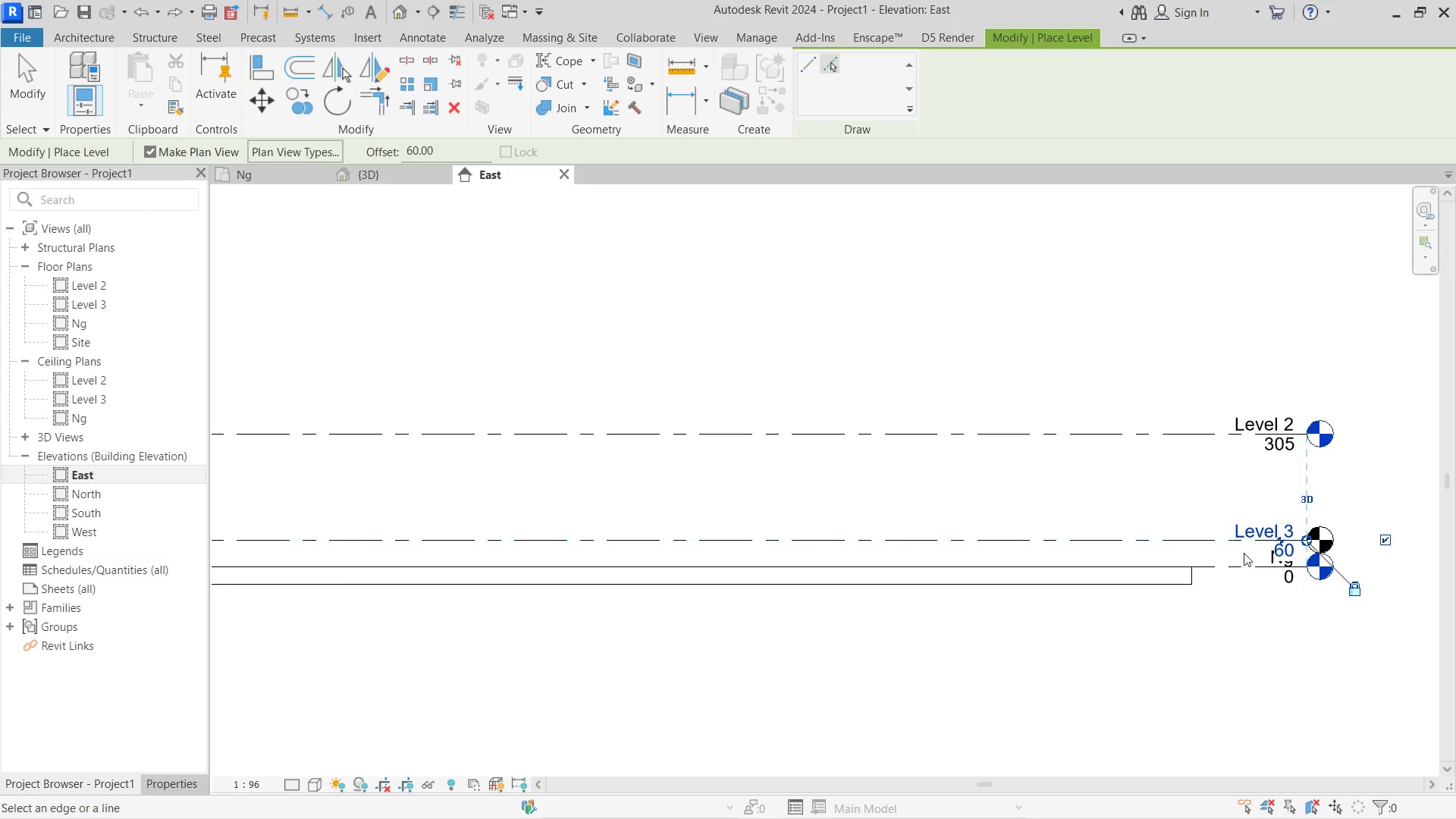 
key(Escape)
 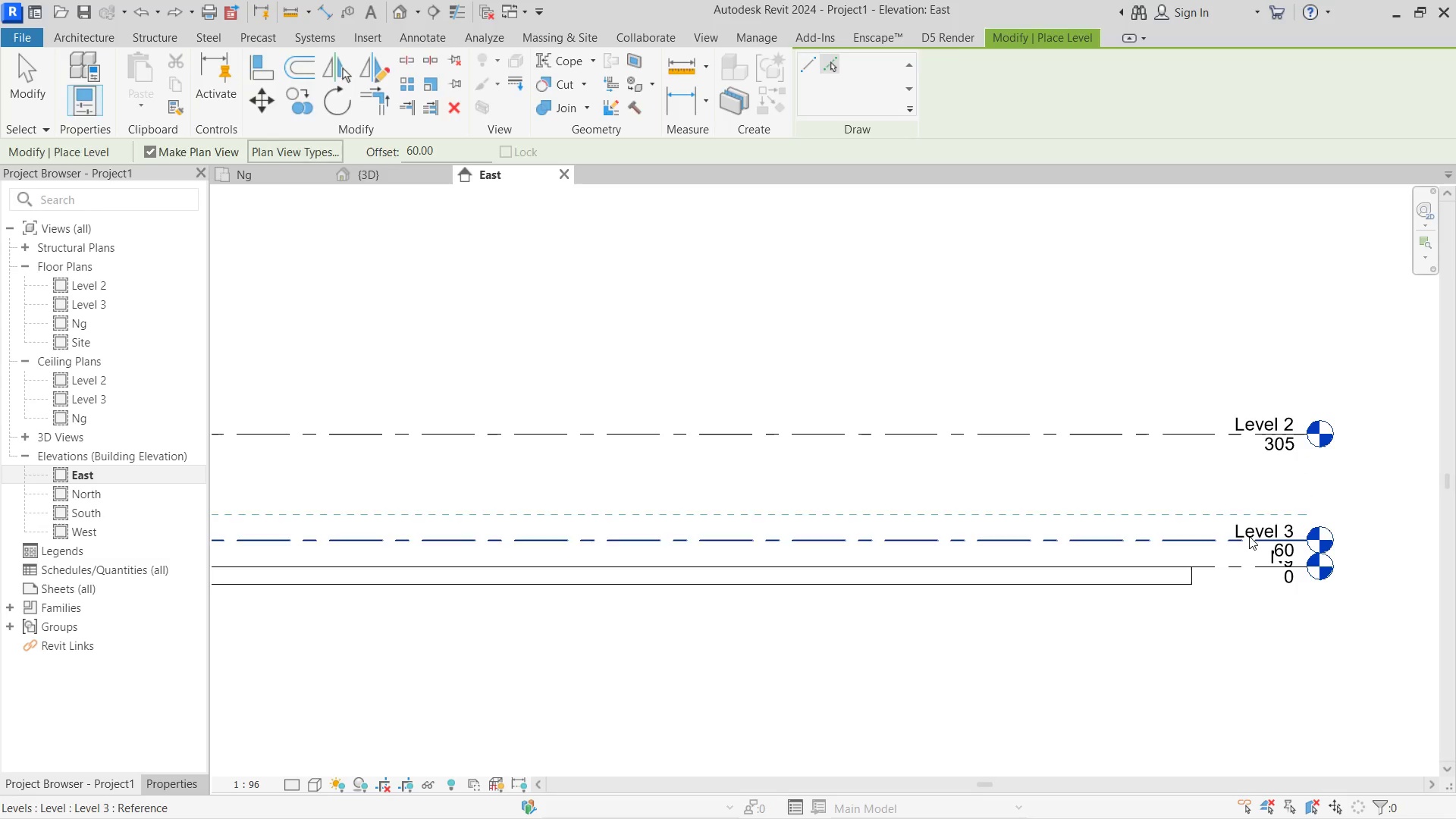 
key(Escape)
 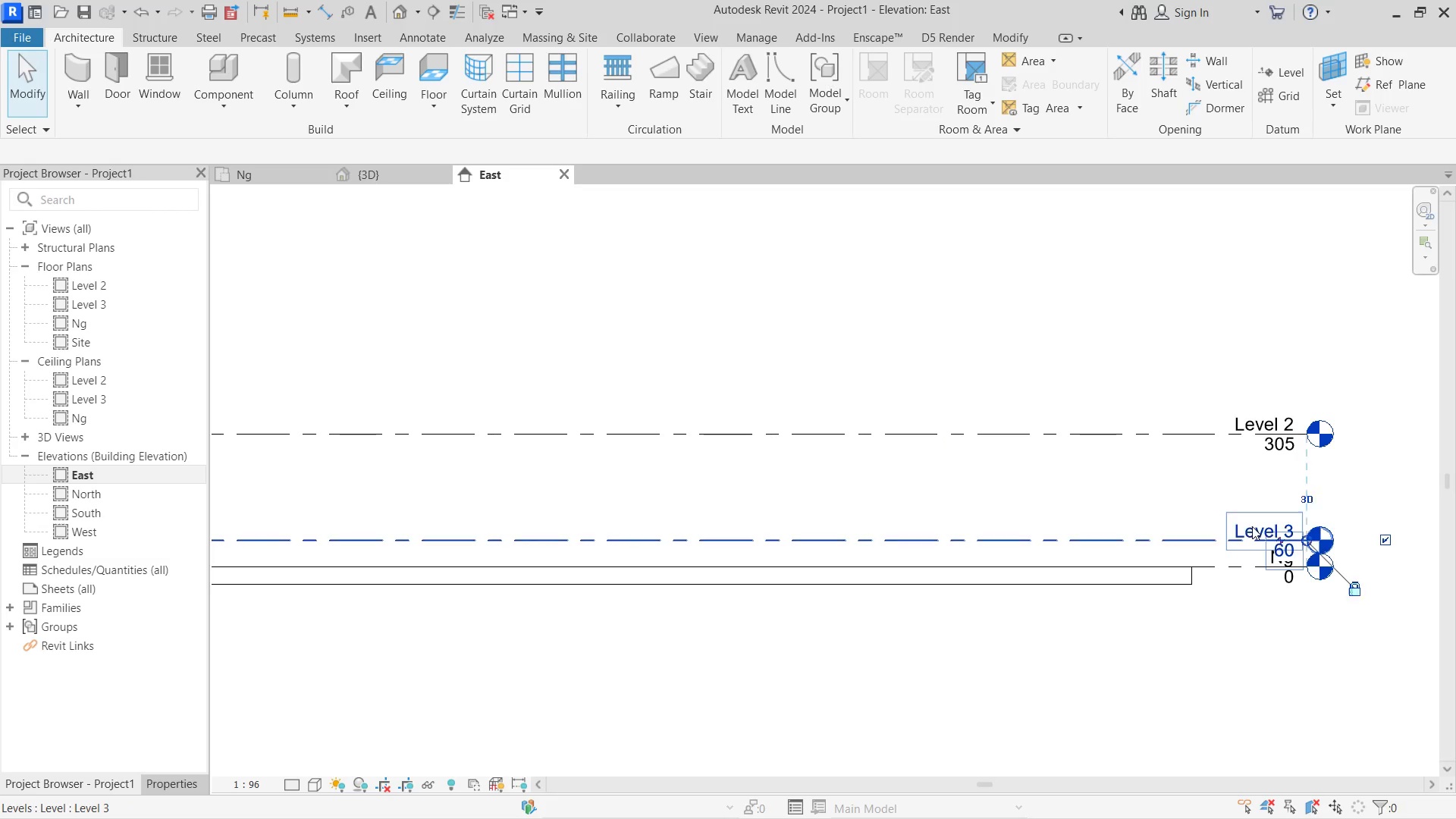 
double_click([1252, 526])
 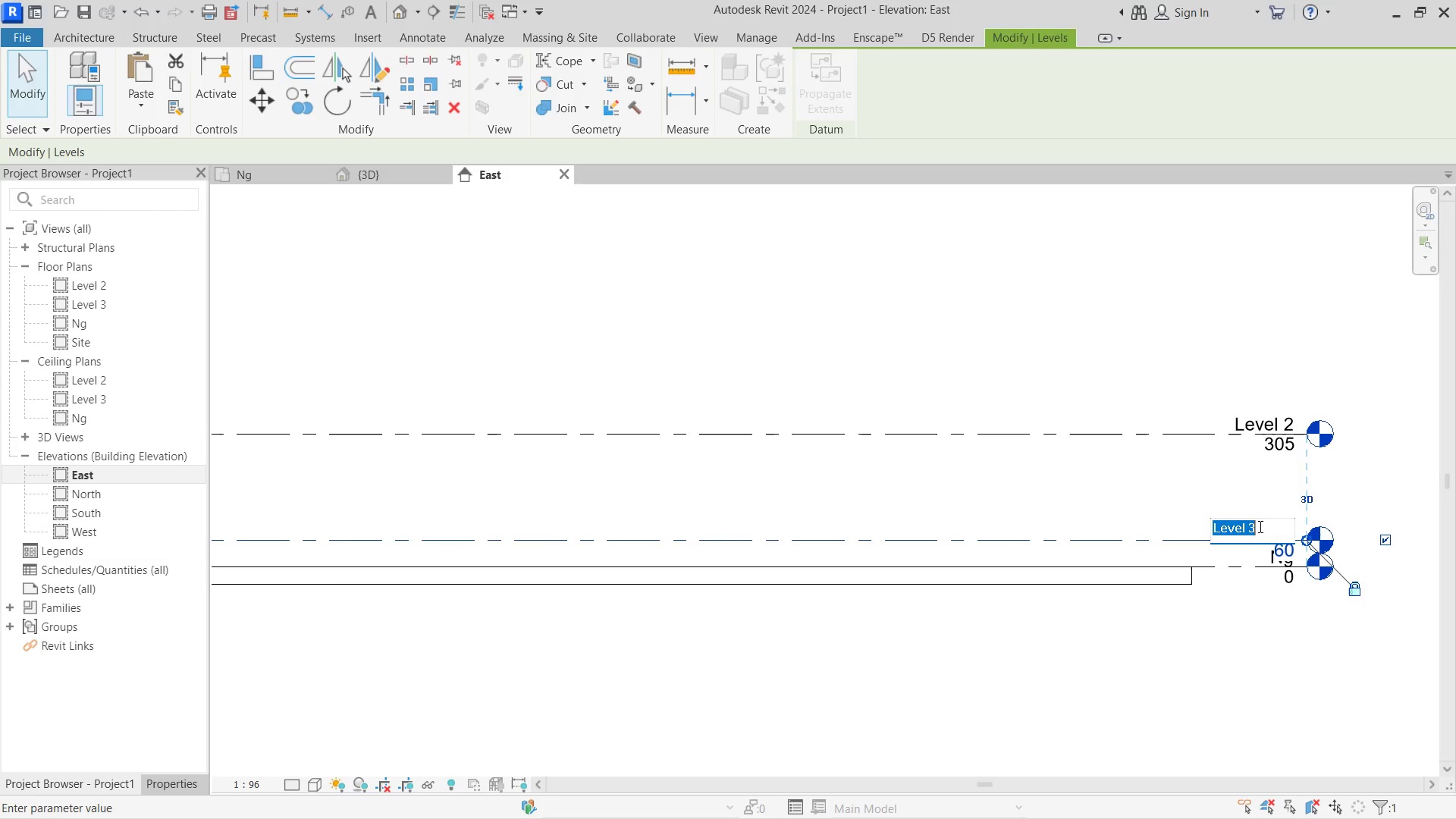 
left_click_drag(start_coordinate=[1259, 526], to_coordinate=[1087, 514])
 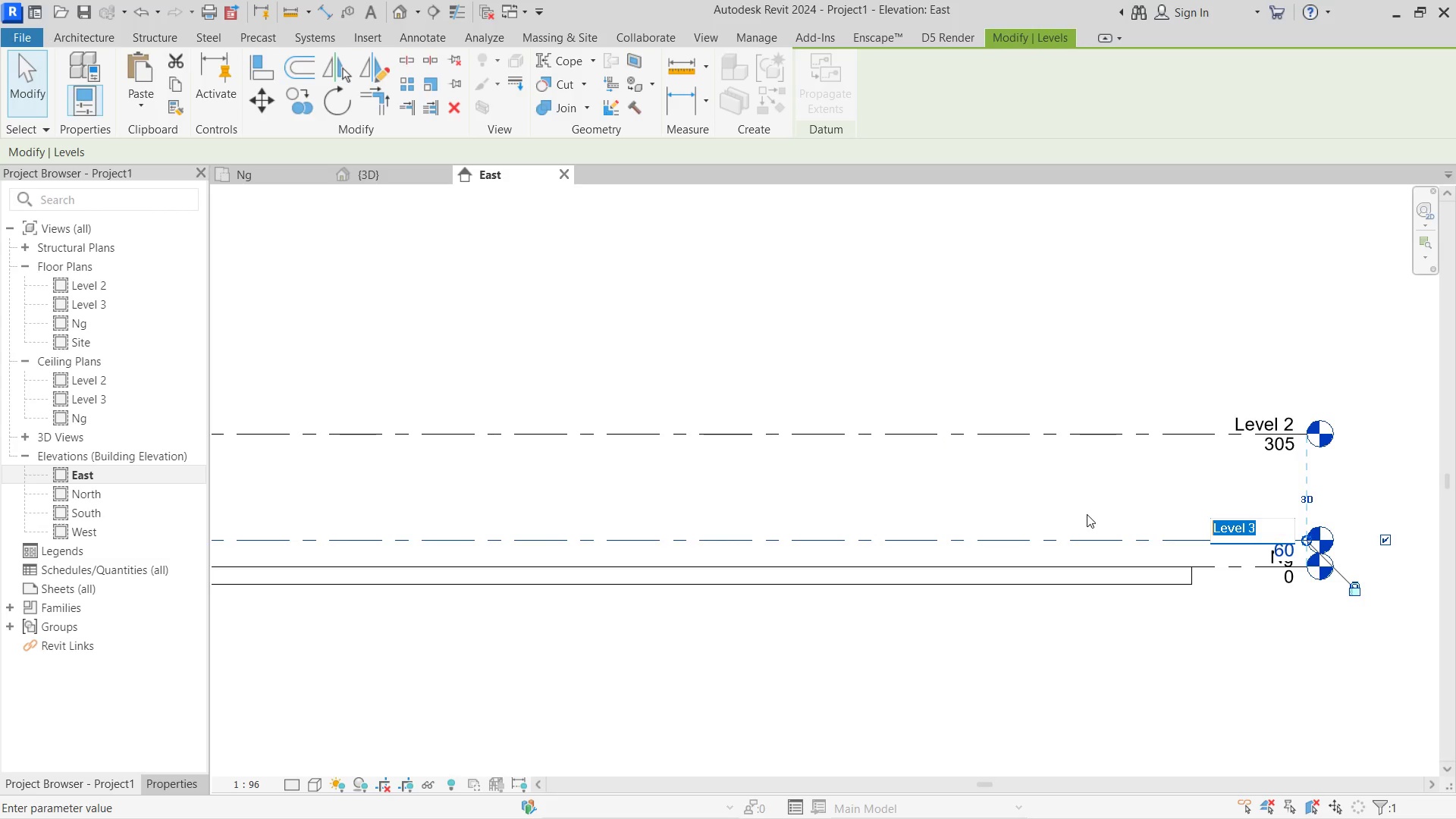 
type(Pool fountain)
 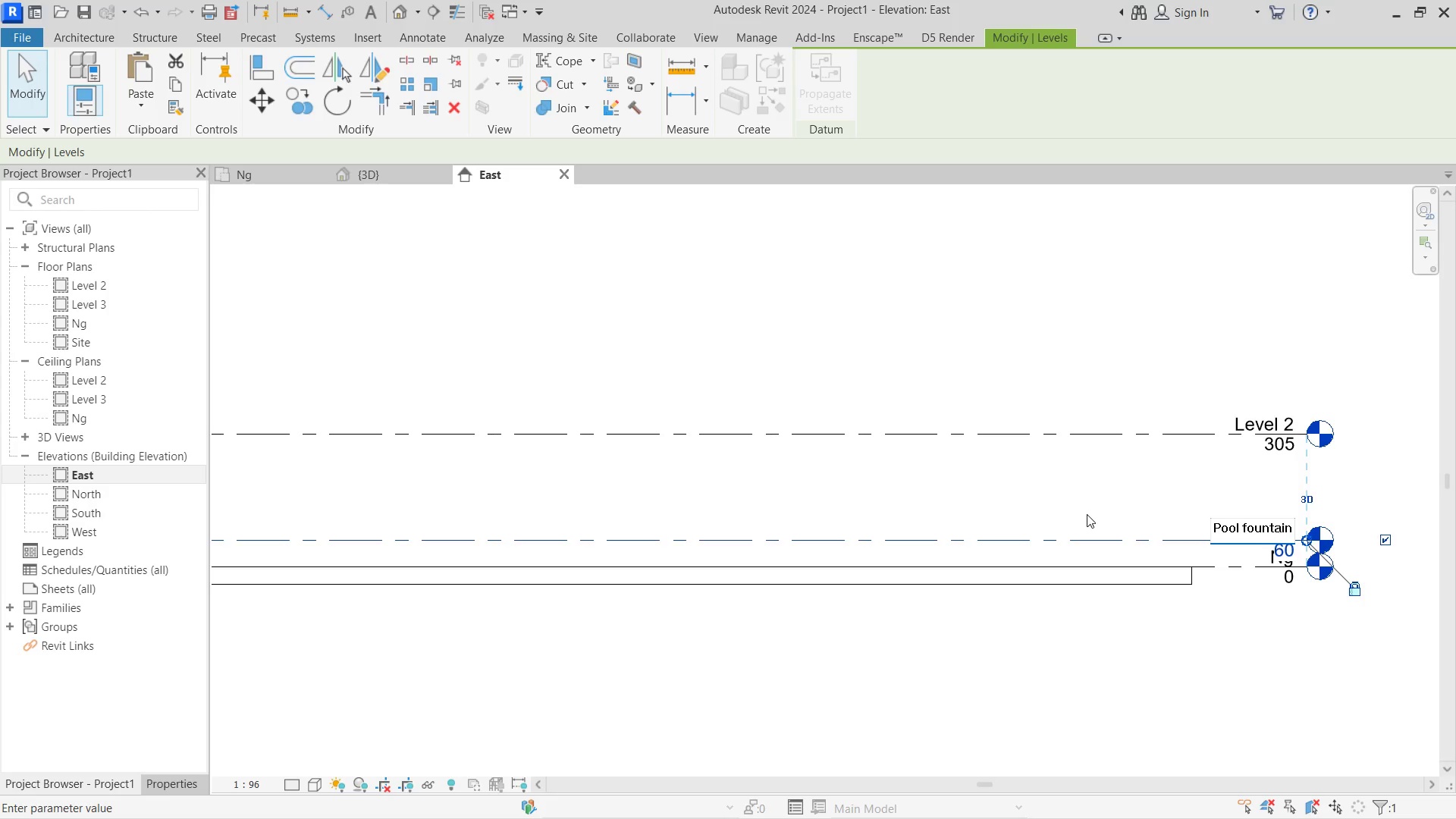 
key(Enter)
 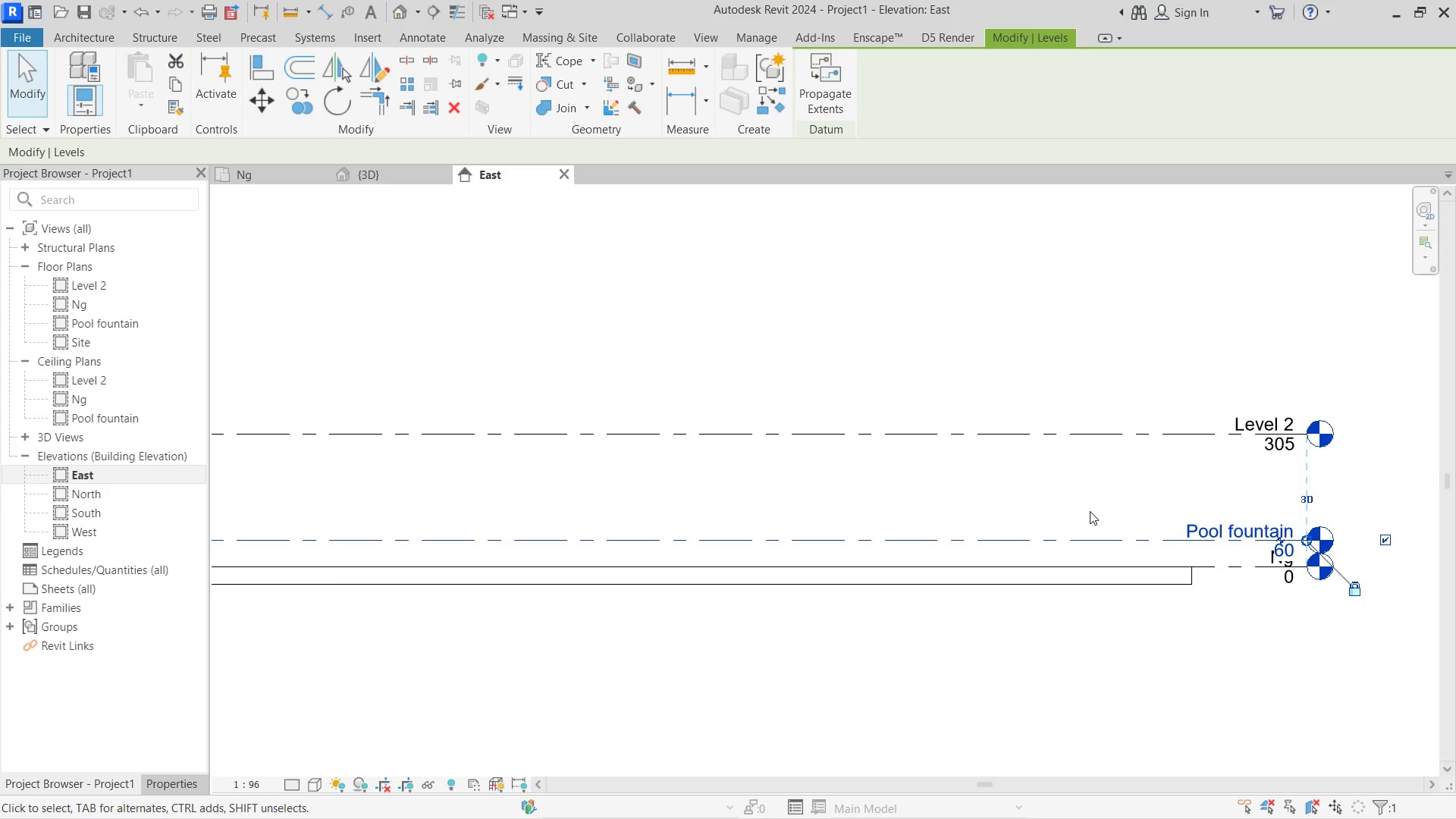 
left_click([1087, 498])
 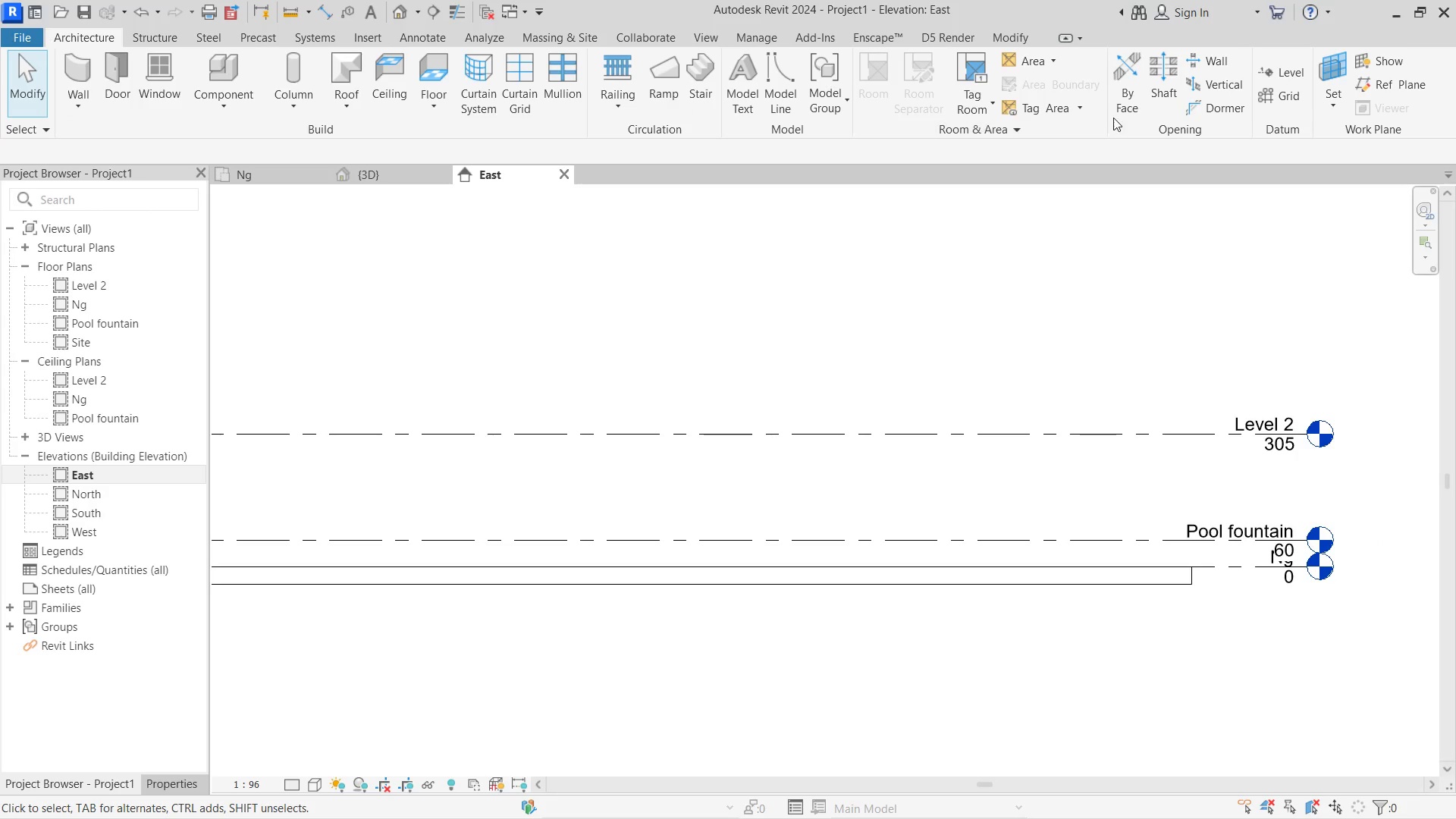 
mouse_move([1159, 111])
 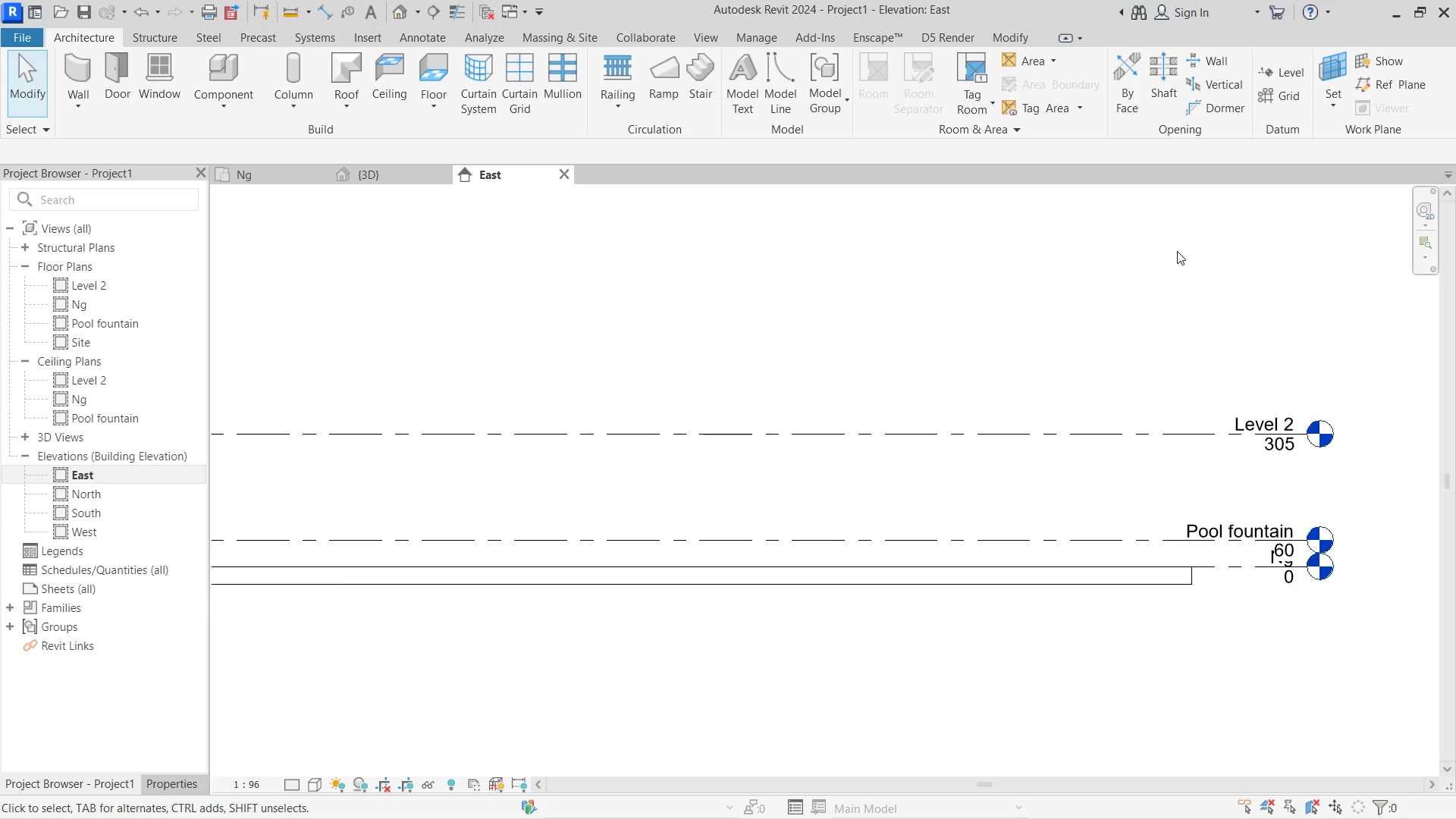 
wait(10.36)
 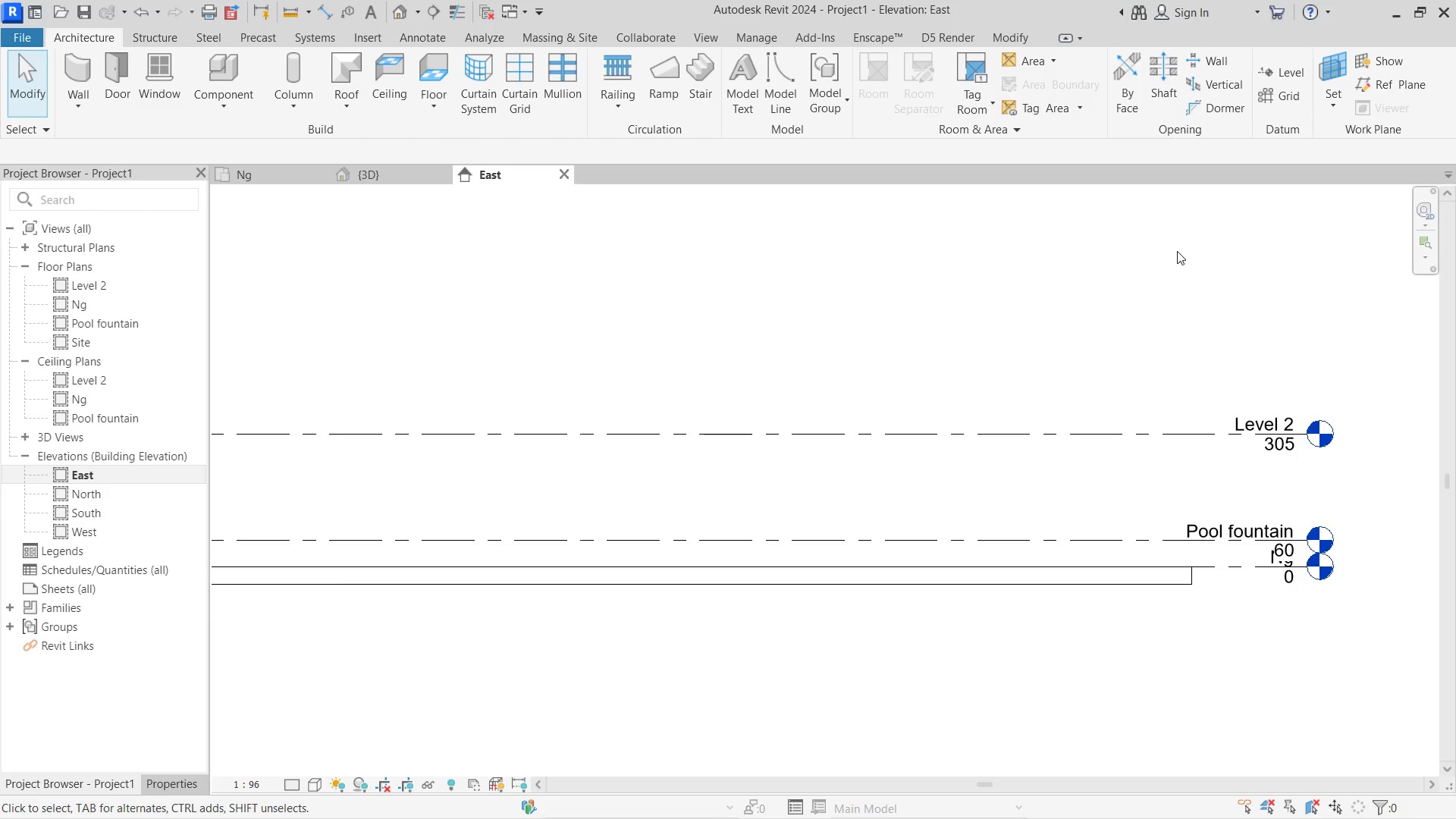 
double_click([1246, 524])
 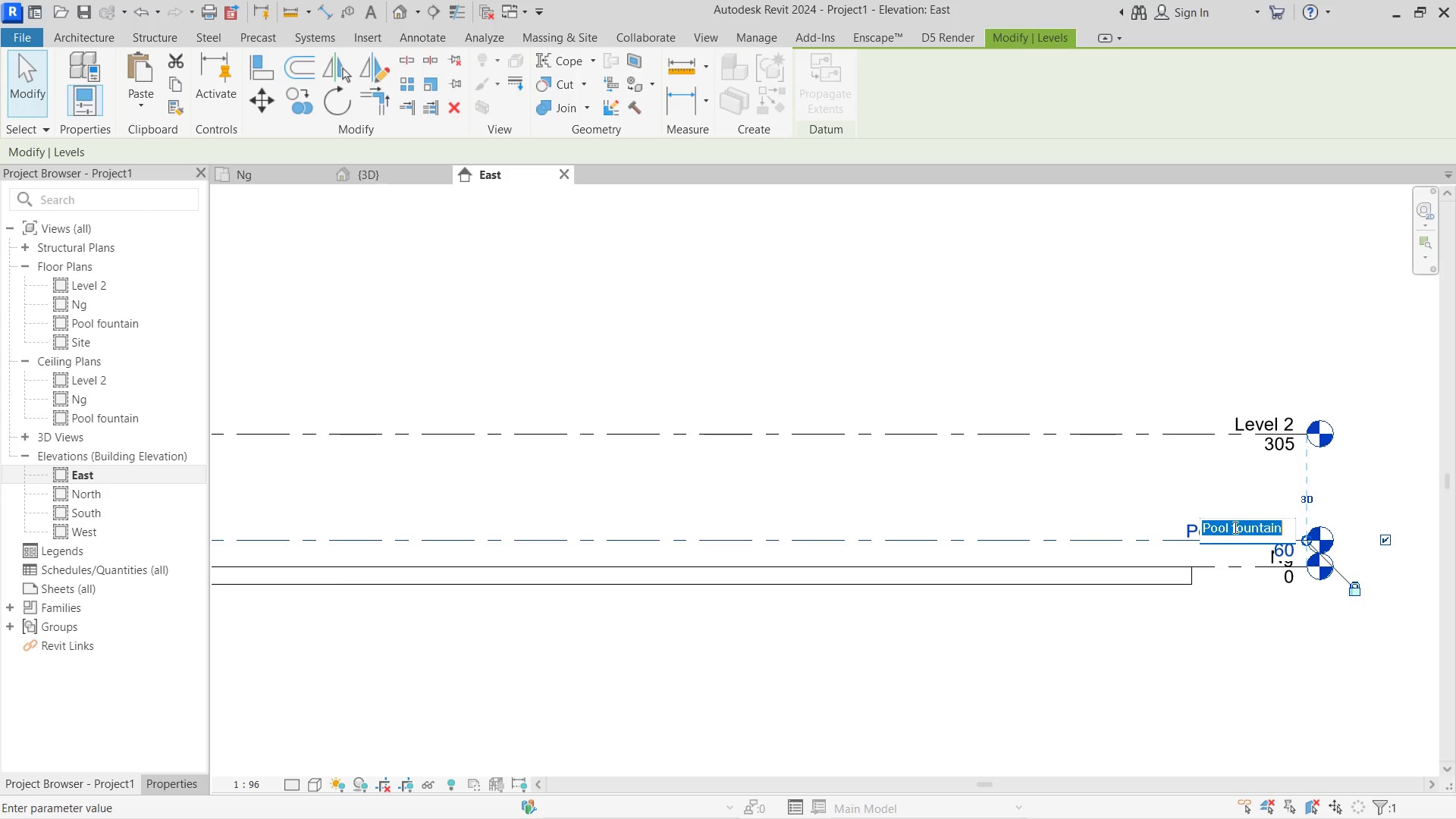 
left_click([1234, 527])
 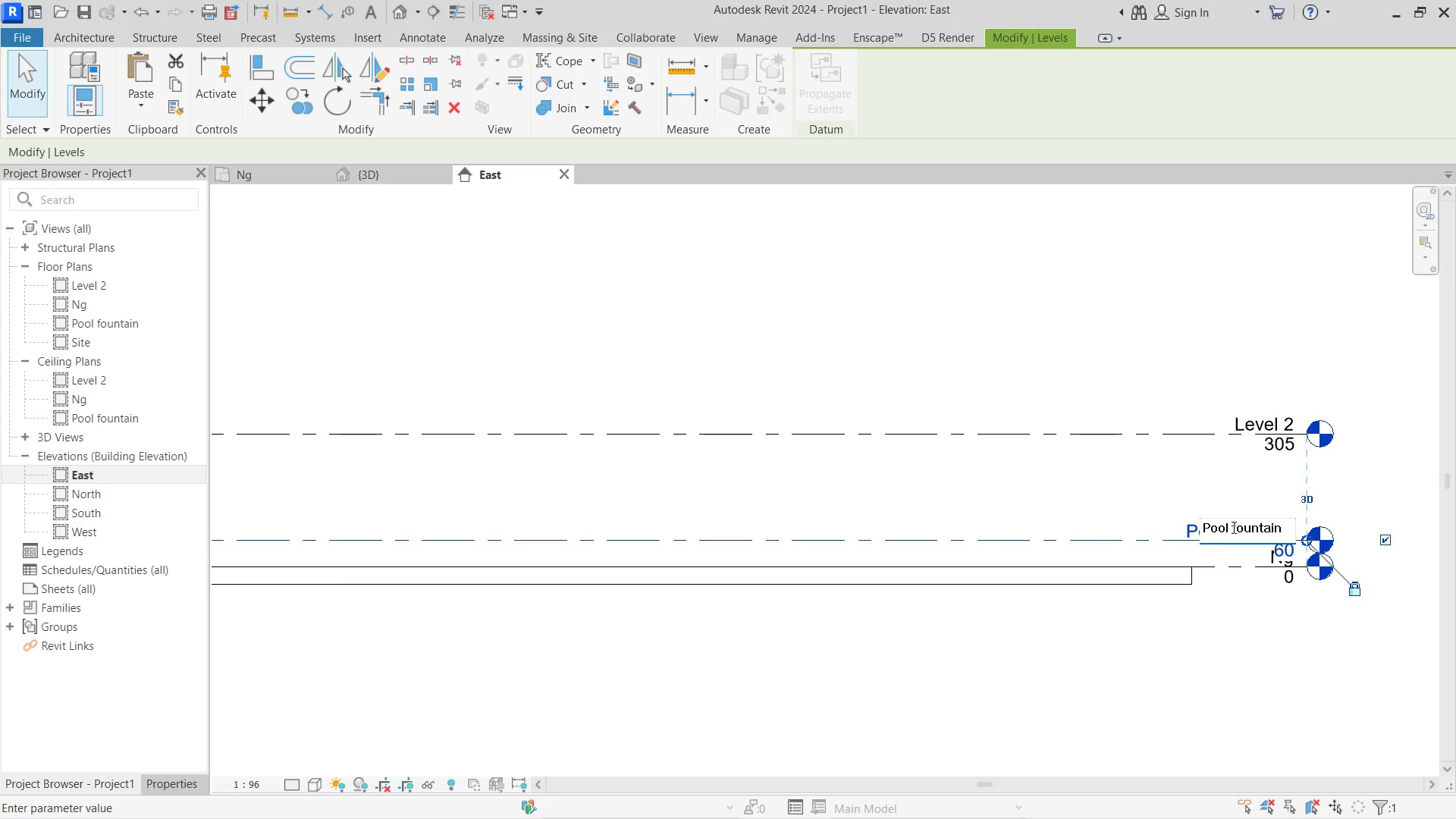 
left_click([1094, 522])
 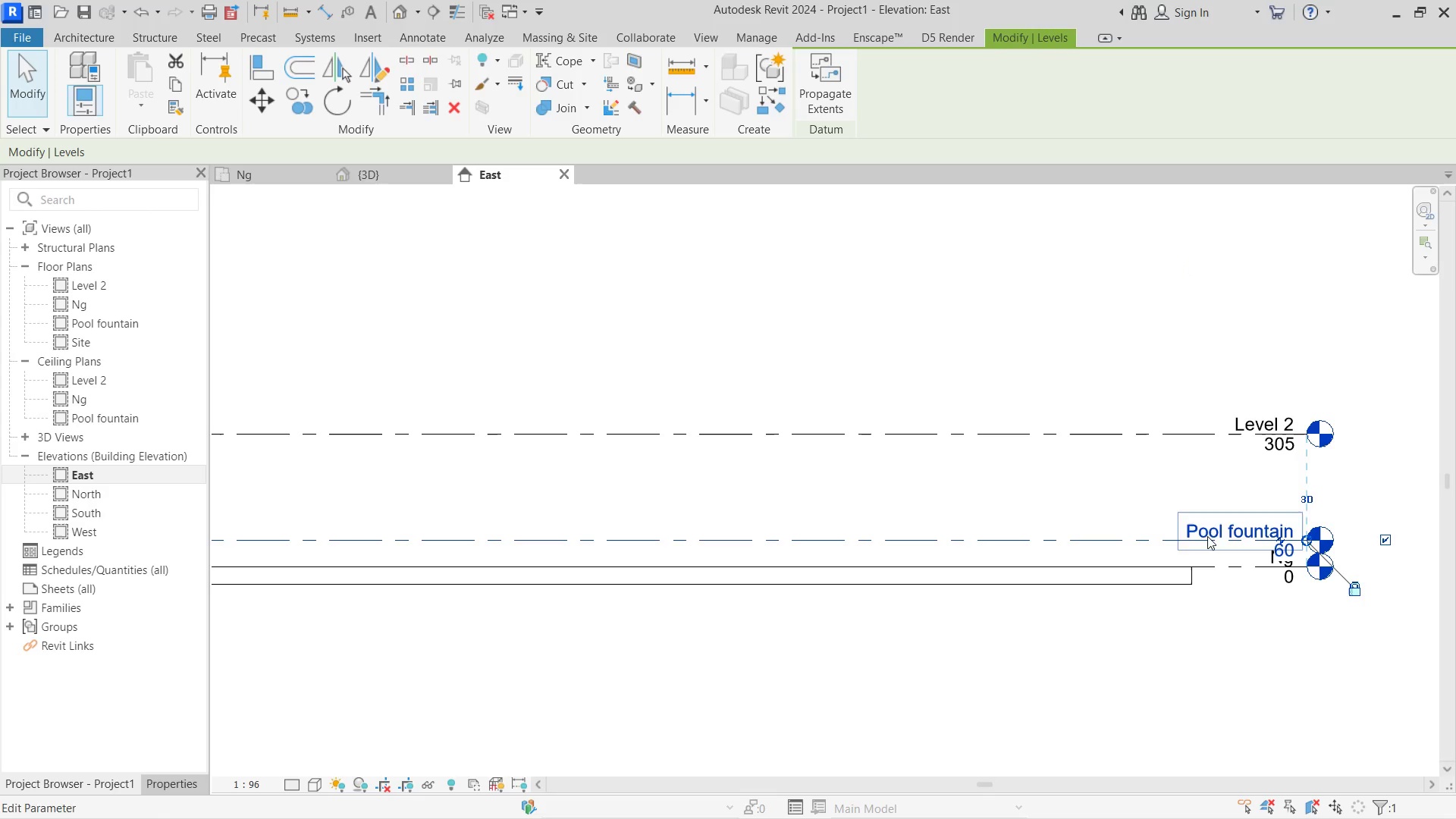 
left_click([1103, 518])
 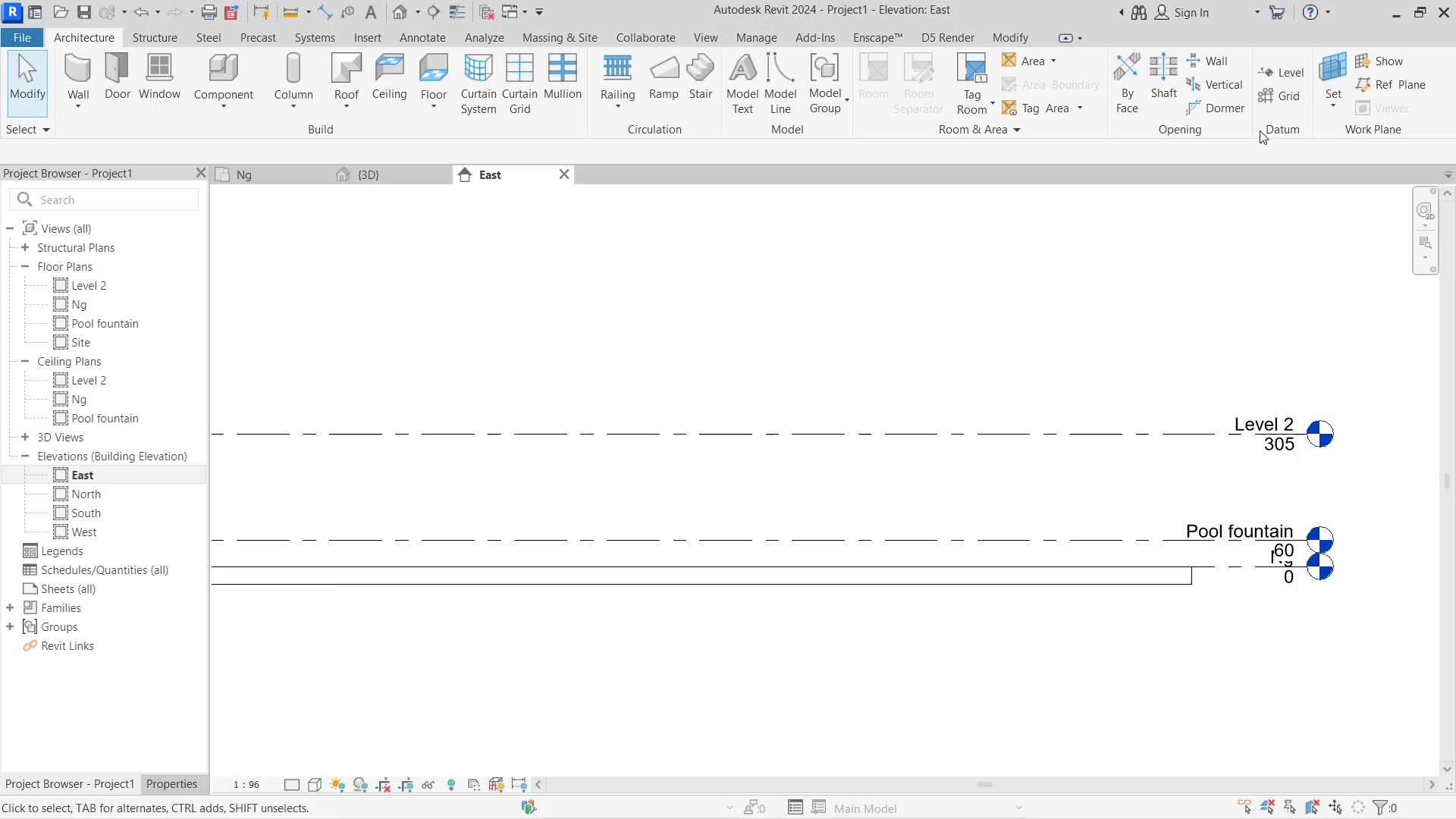 
left_click([1263, 62])
 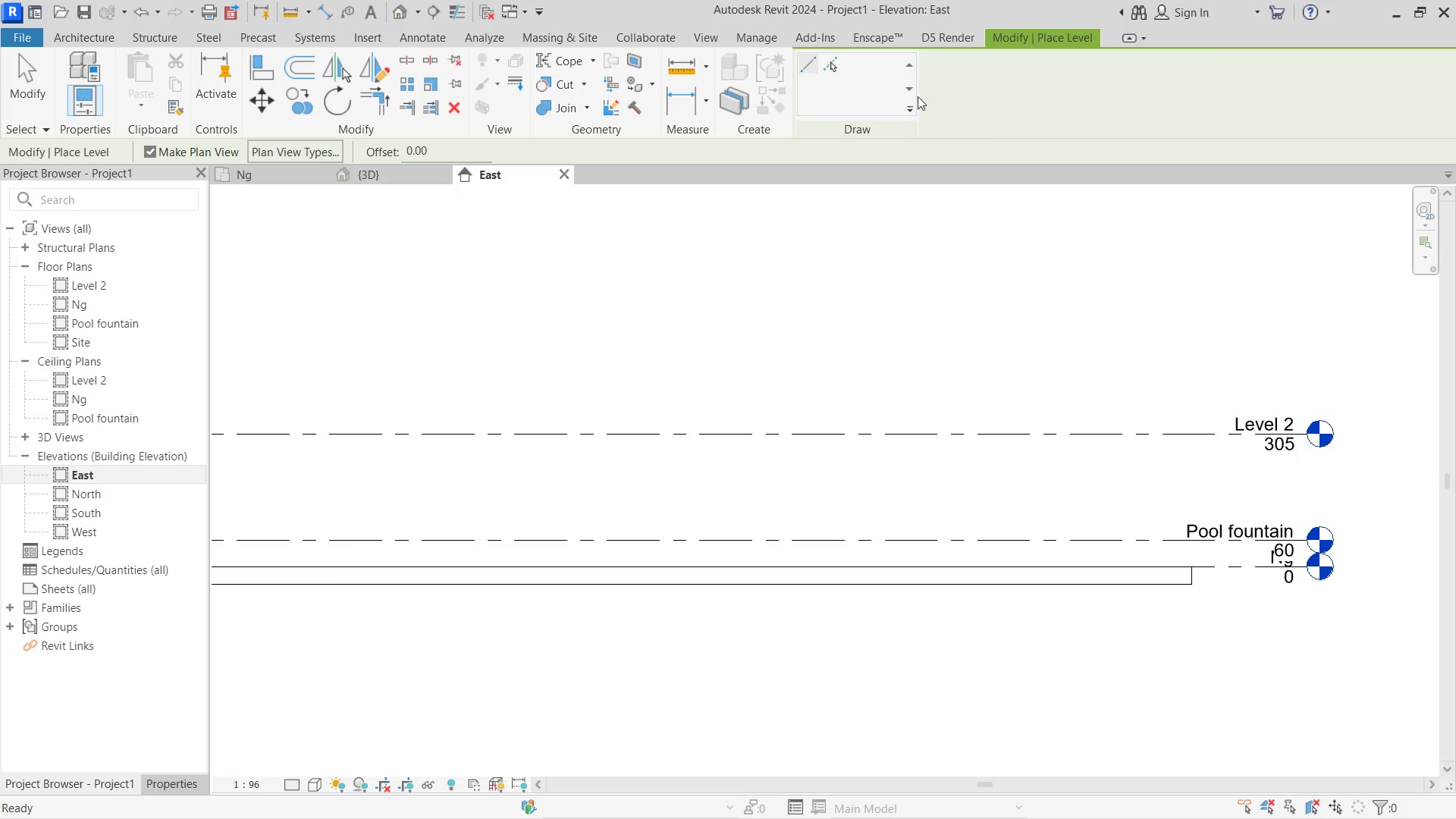 
left_click([828, 72])
 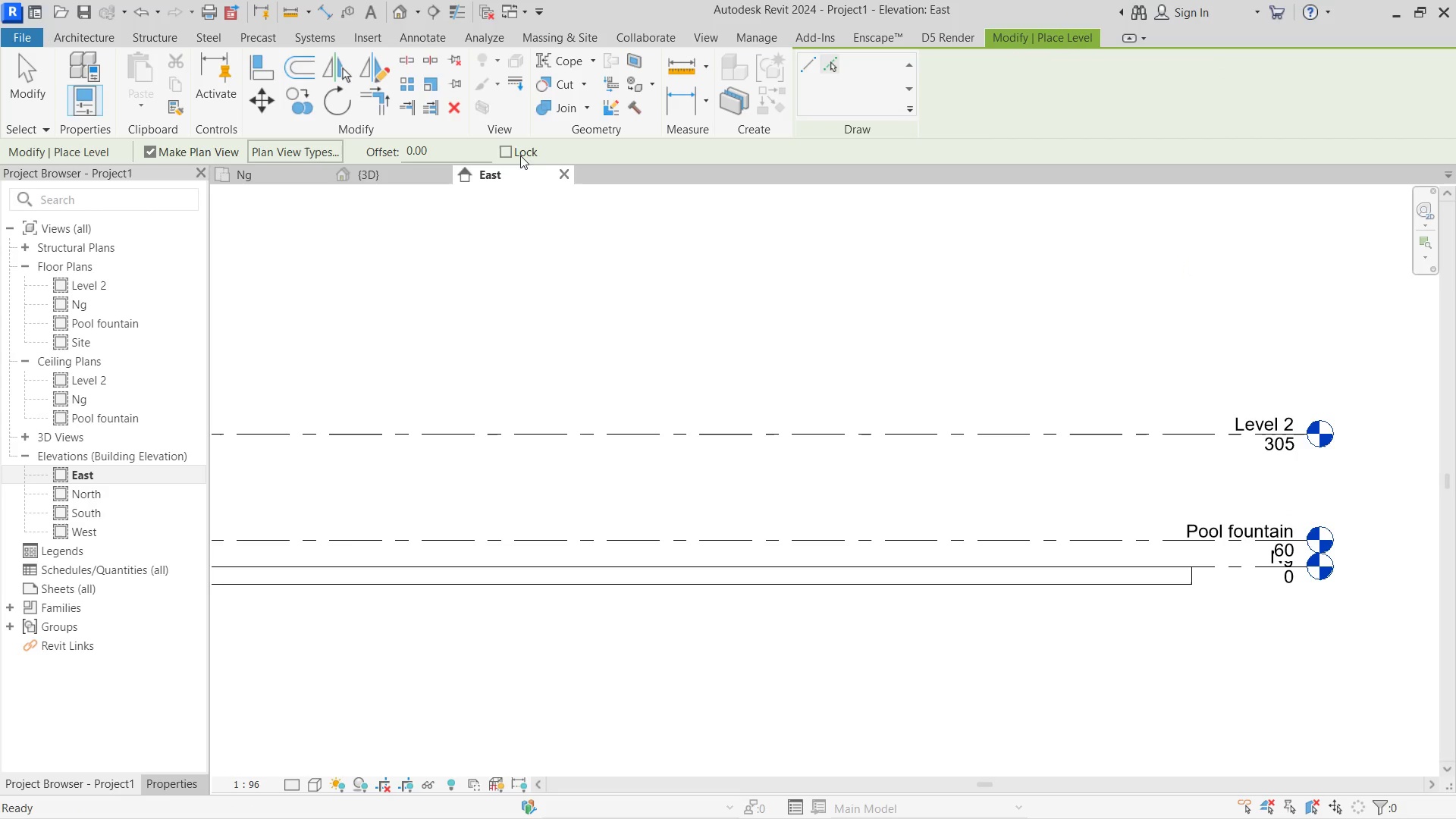 
left_click_drag(start_coordinate=[441, 156], to_coordinate=[334, 157])
 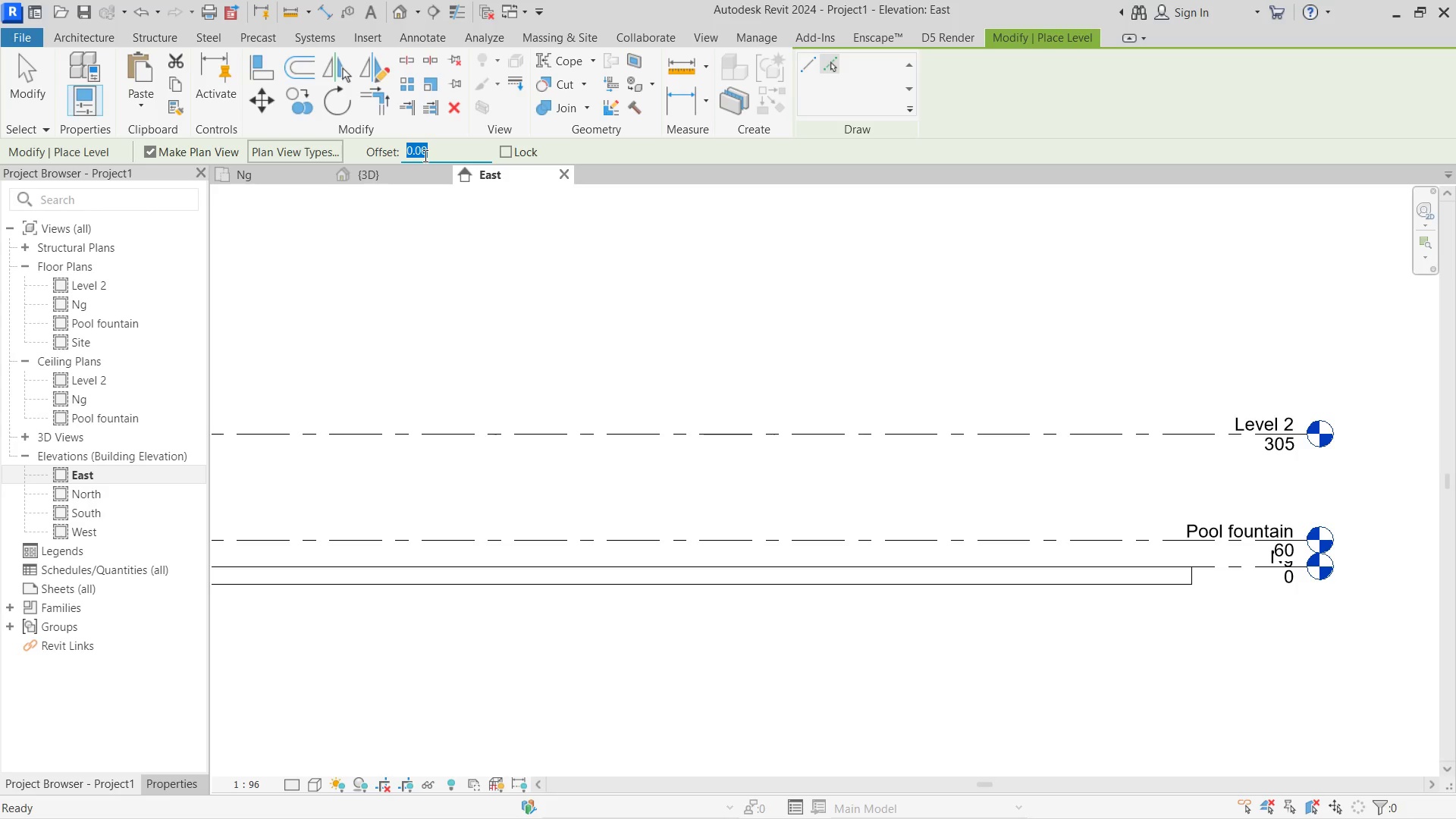 
type(100)
 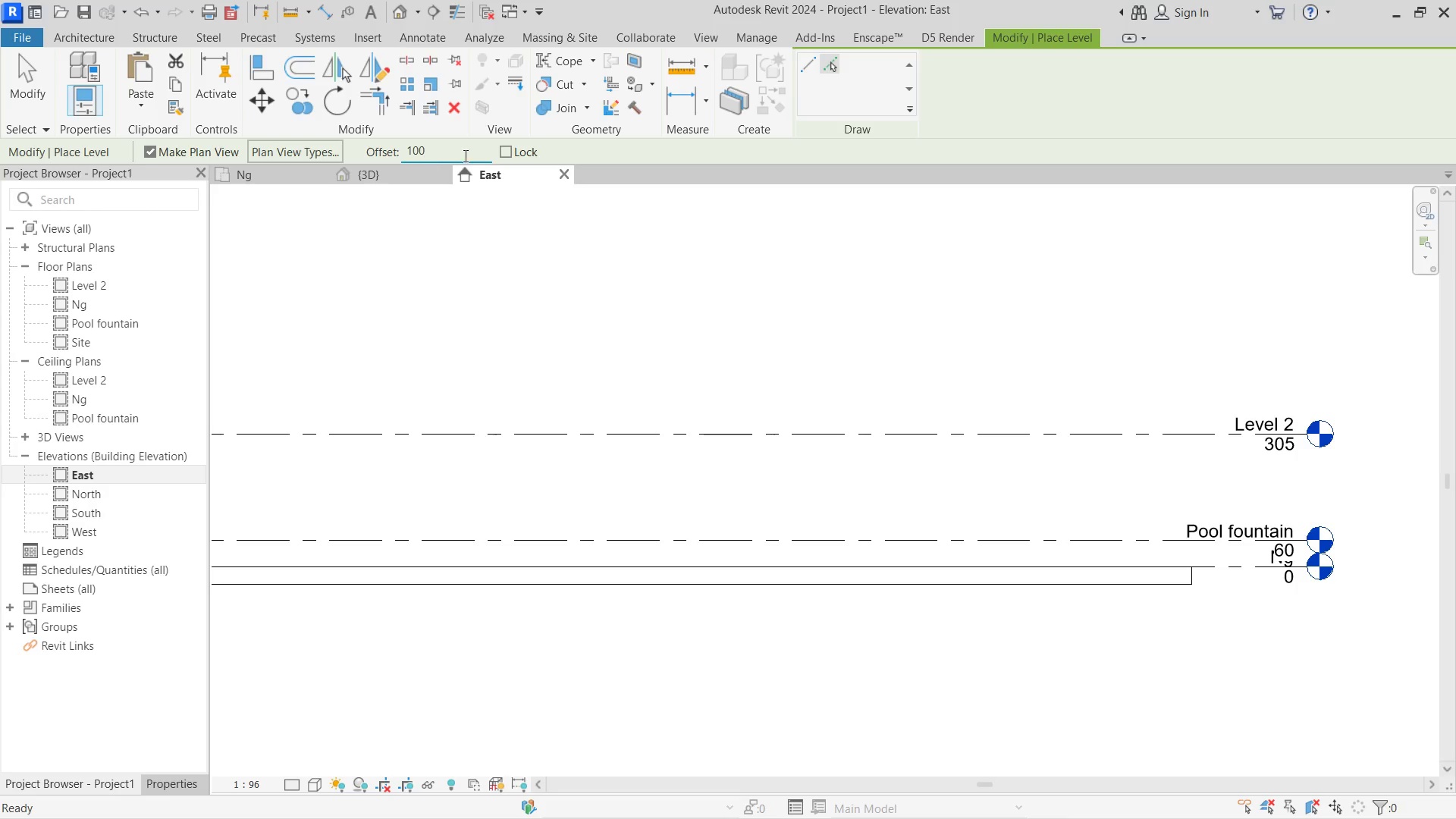 
key(Enter)
 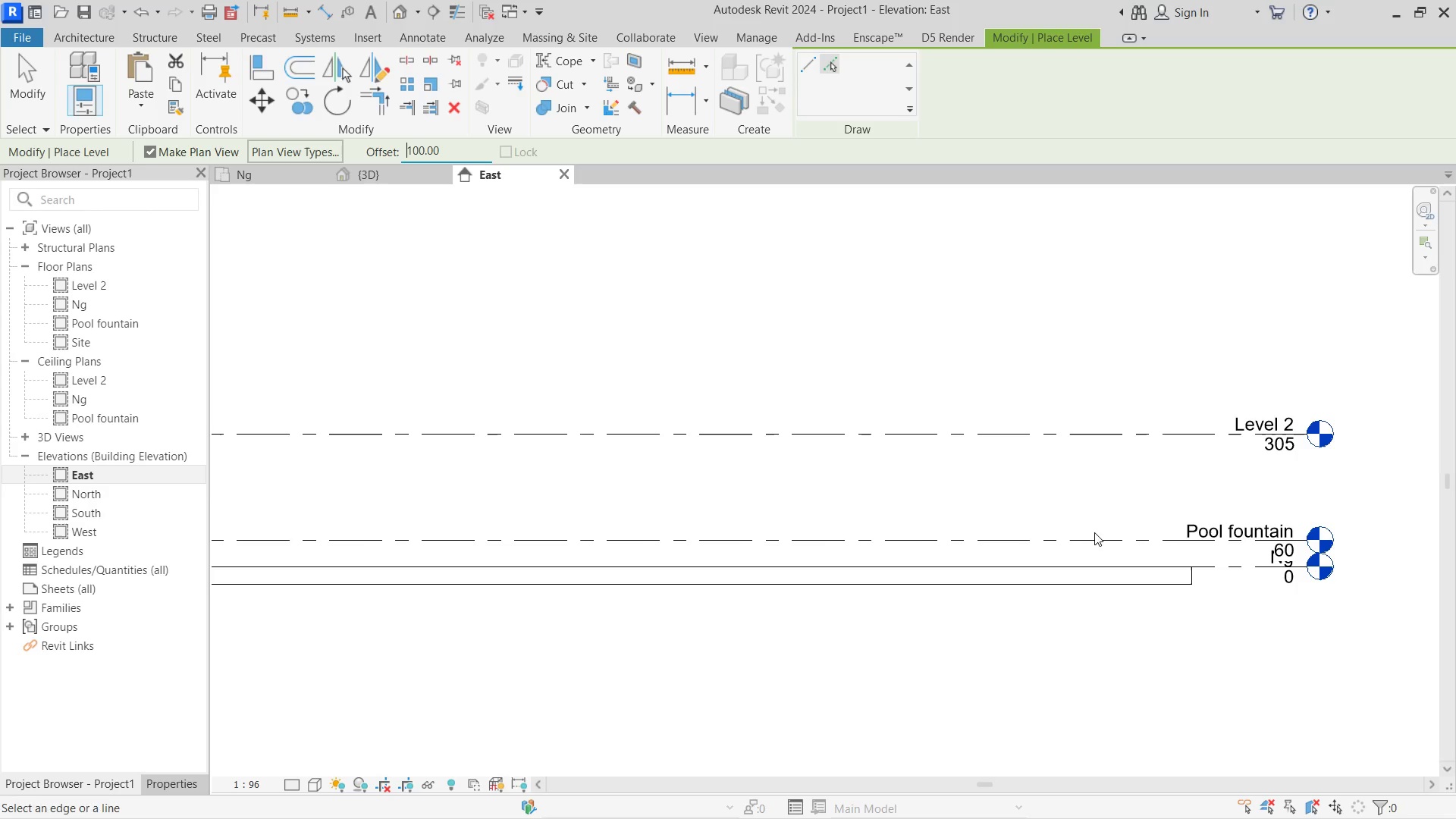 
left_click([1094, 533])
 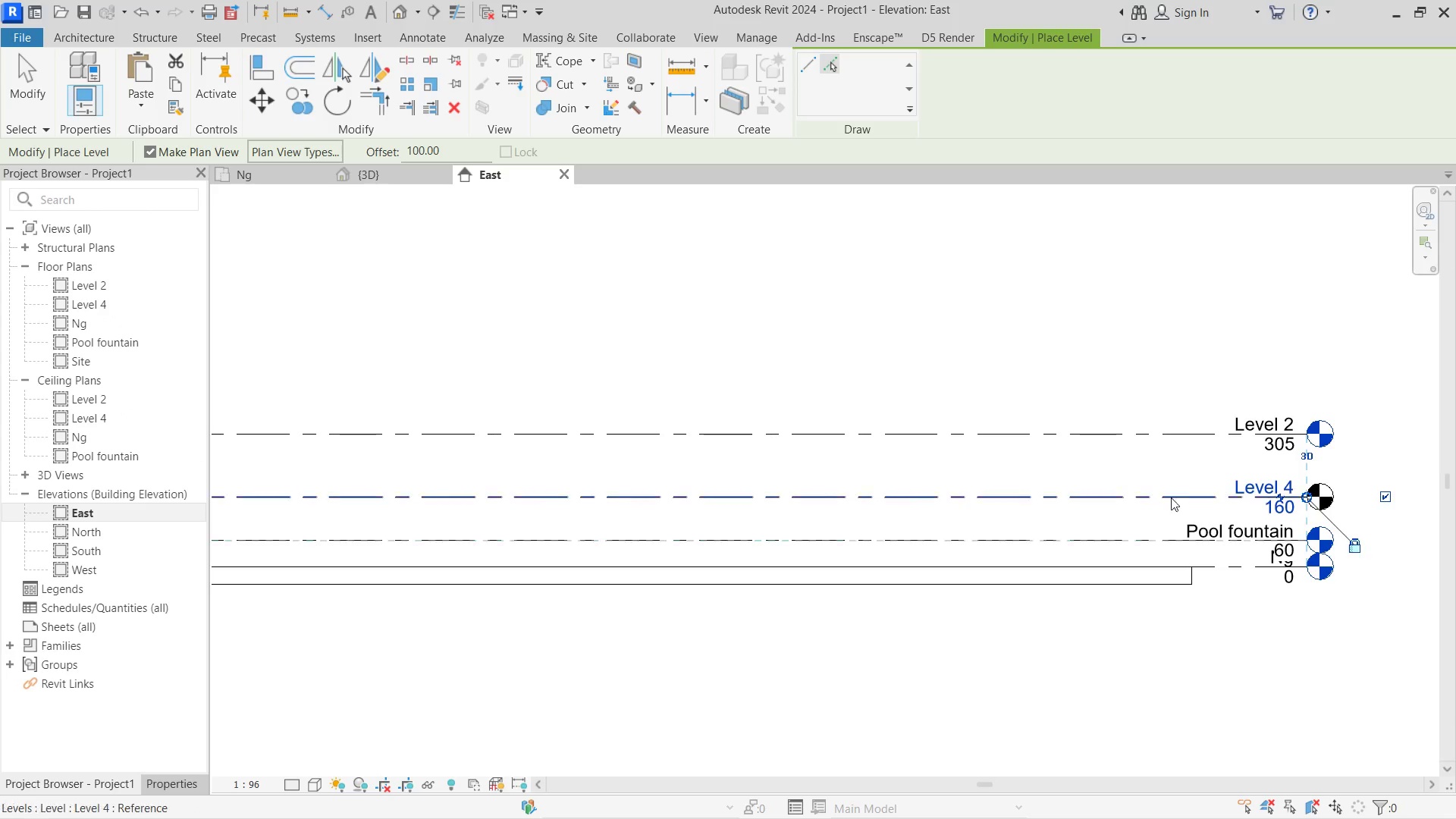 
key(Escape)
 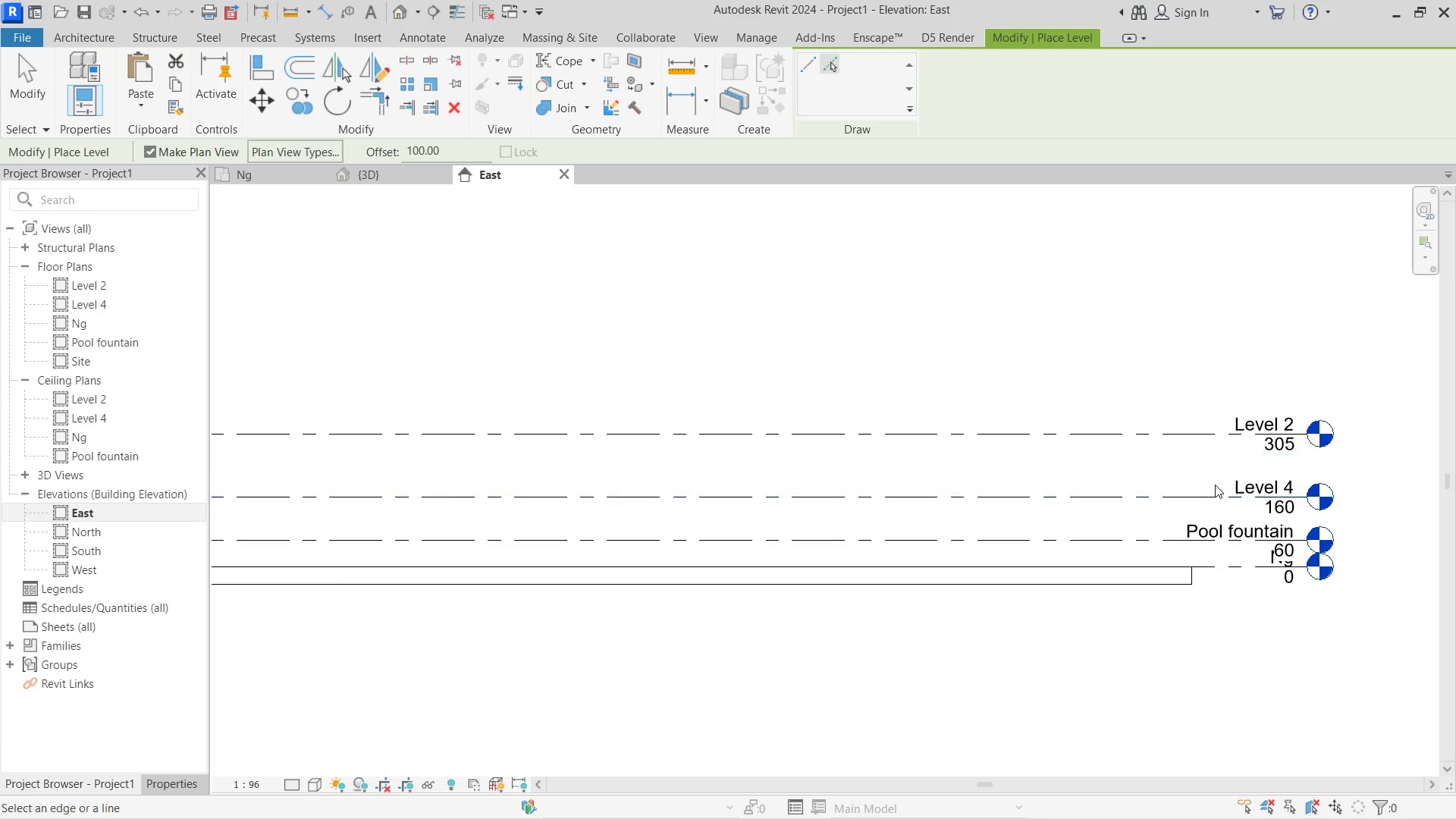 
key(Escape)
 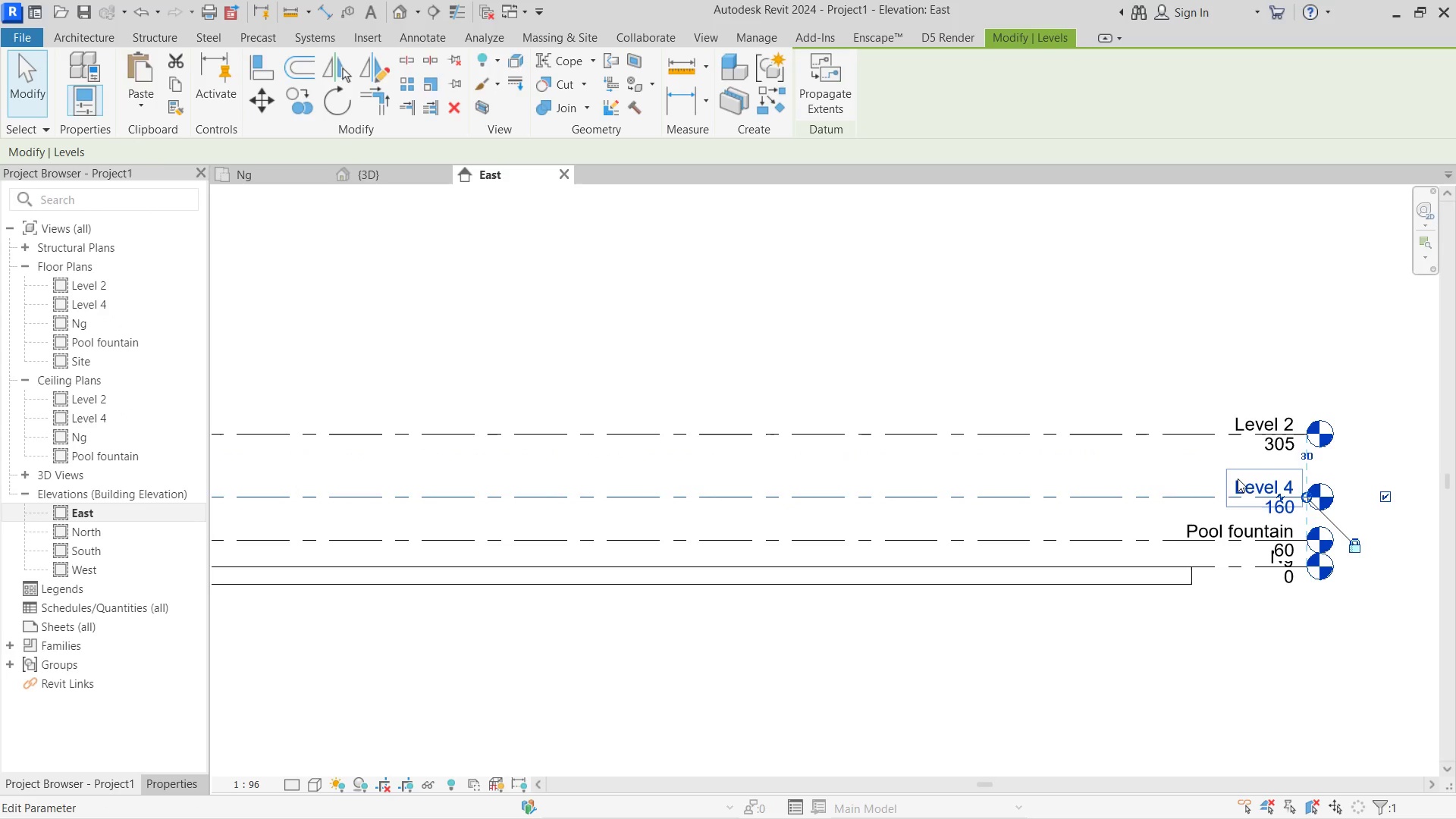 
double_click([1238, 479])
 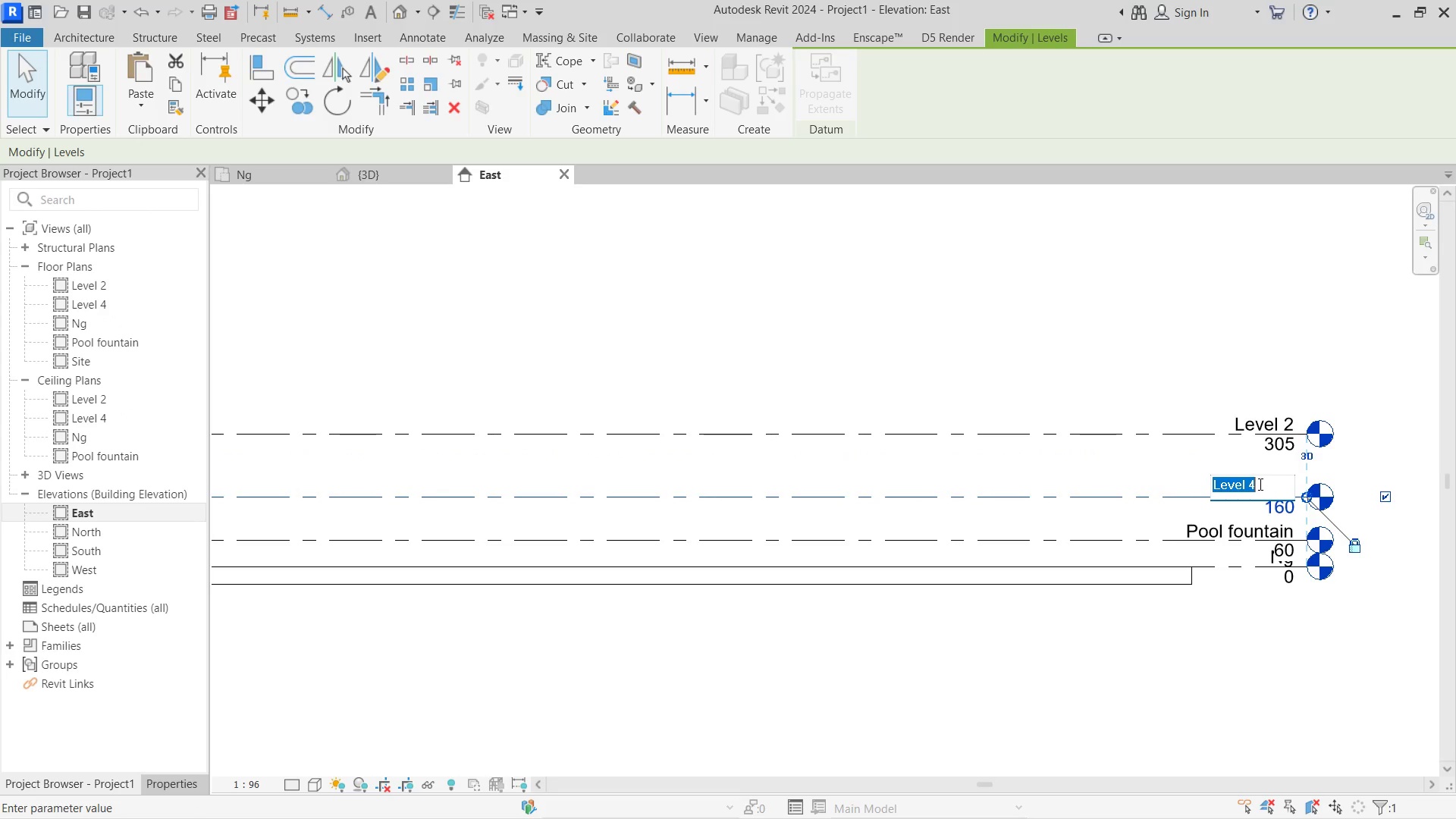 
left_click_drag(start_coordinate=[1259, 484], to_coordinate=[1056, 464])
 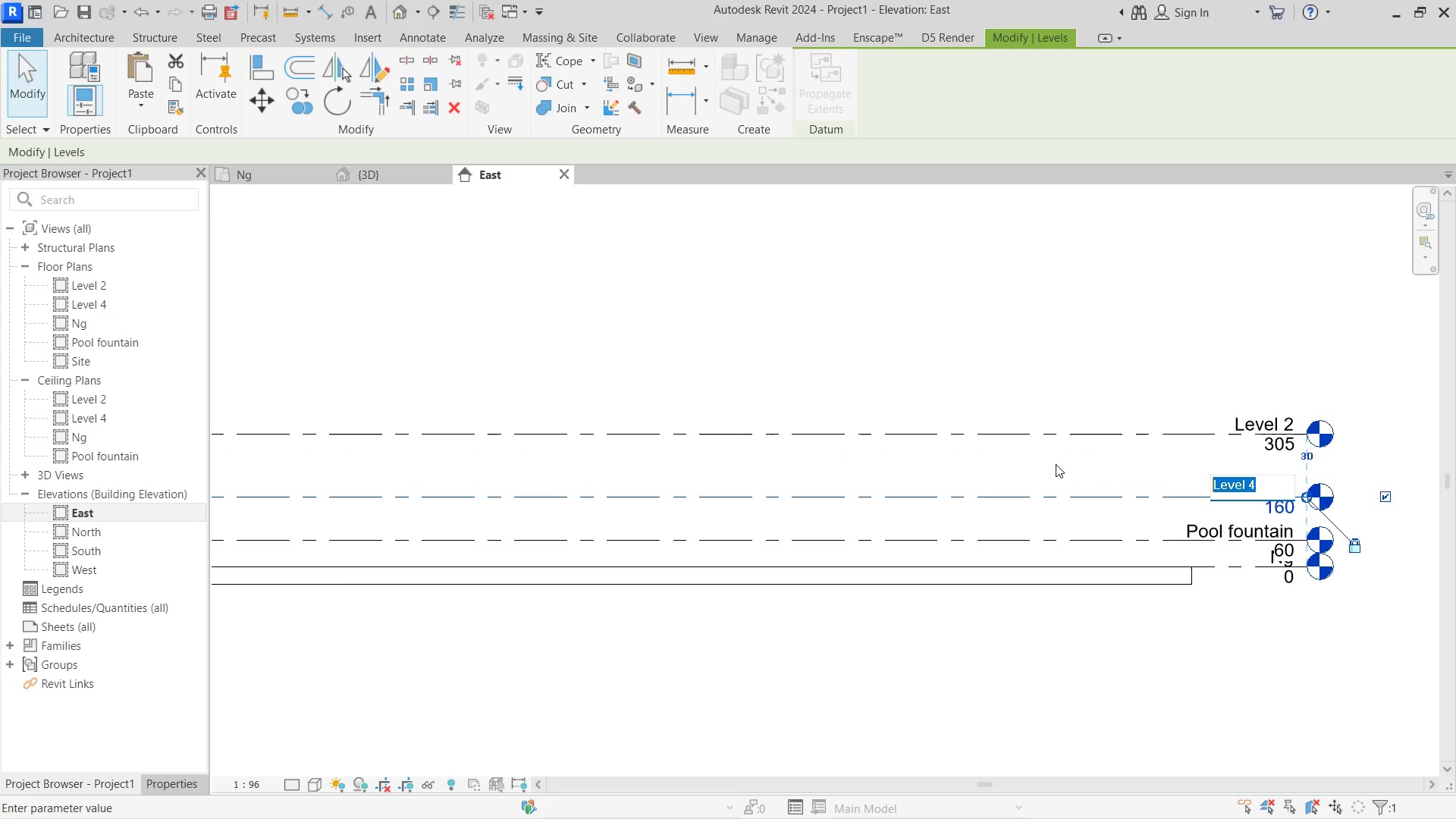 
type(Pool)
 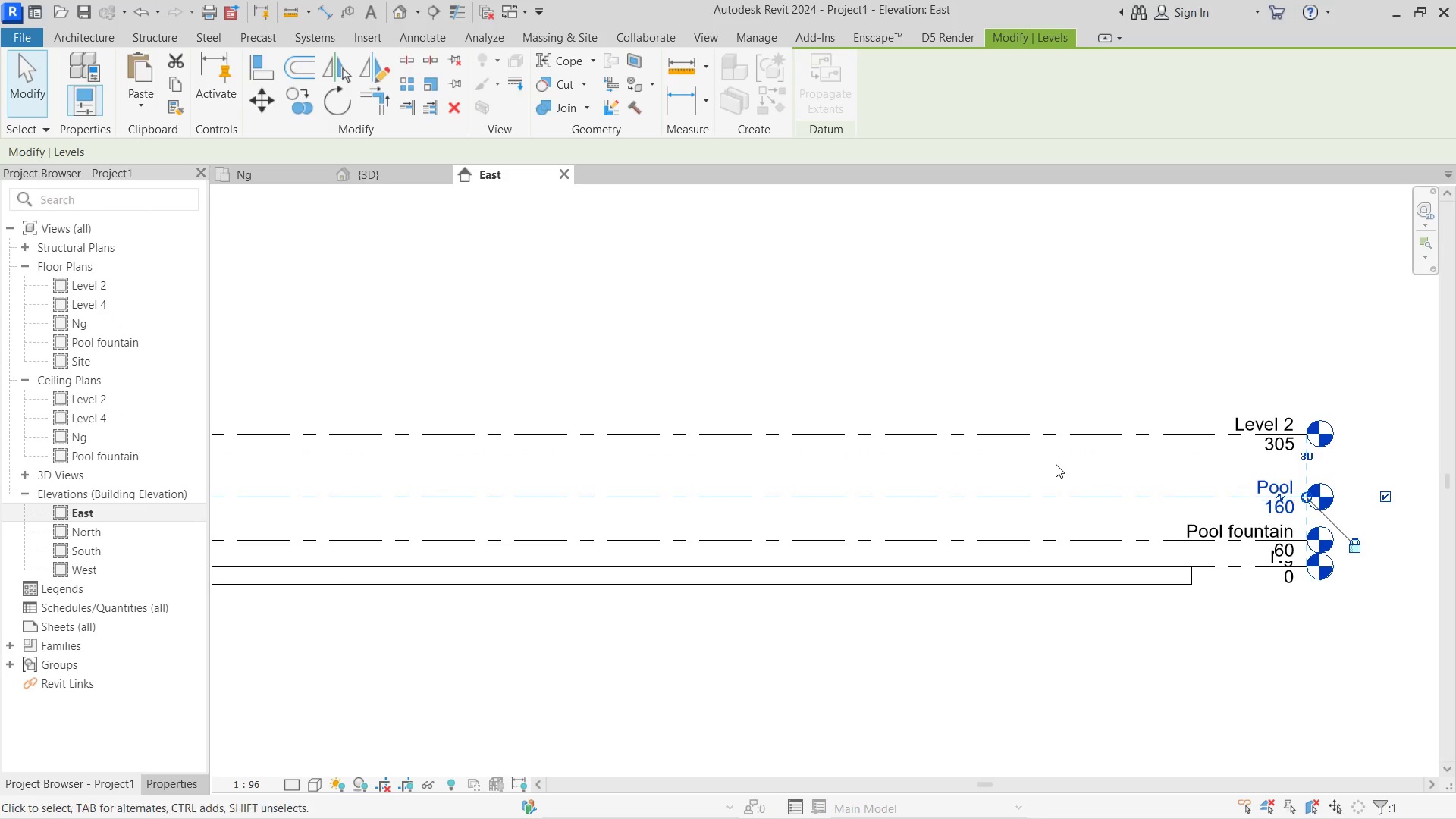 
key(Enter)
 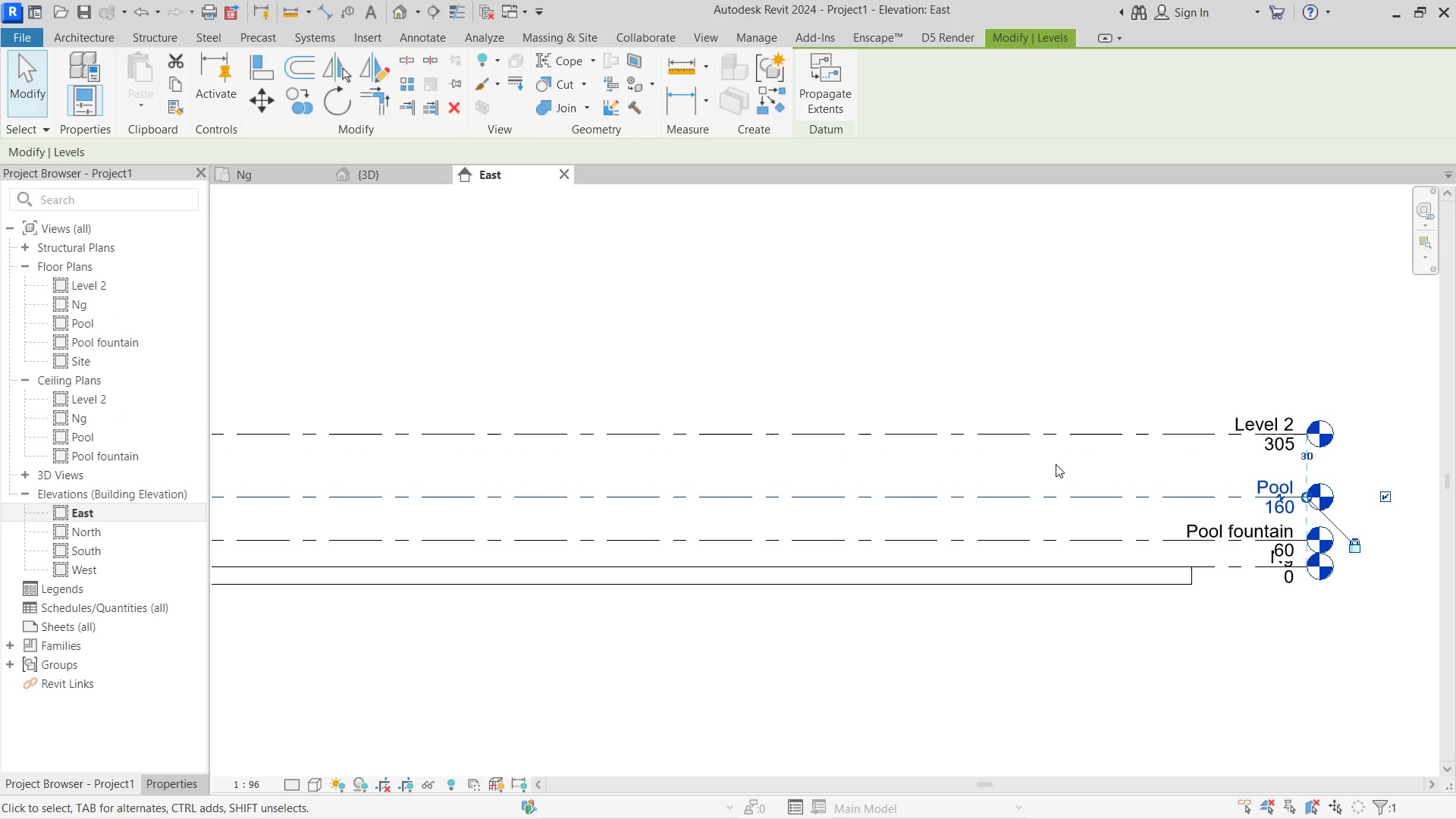 
left_click([1056, 464])
 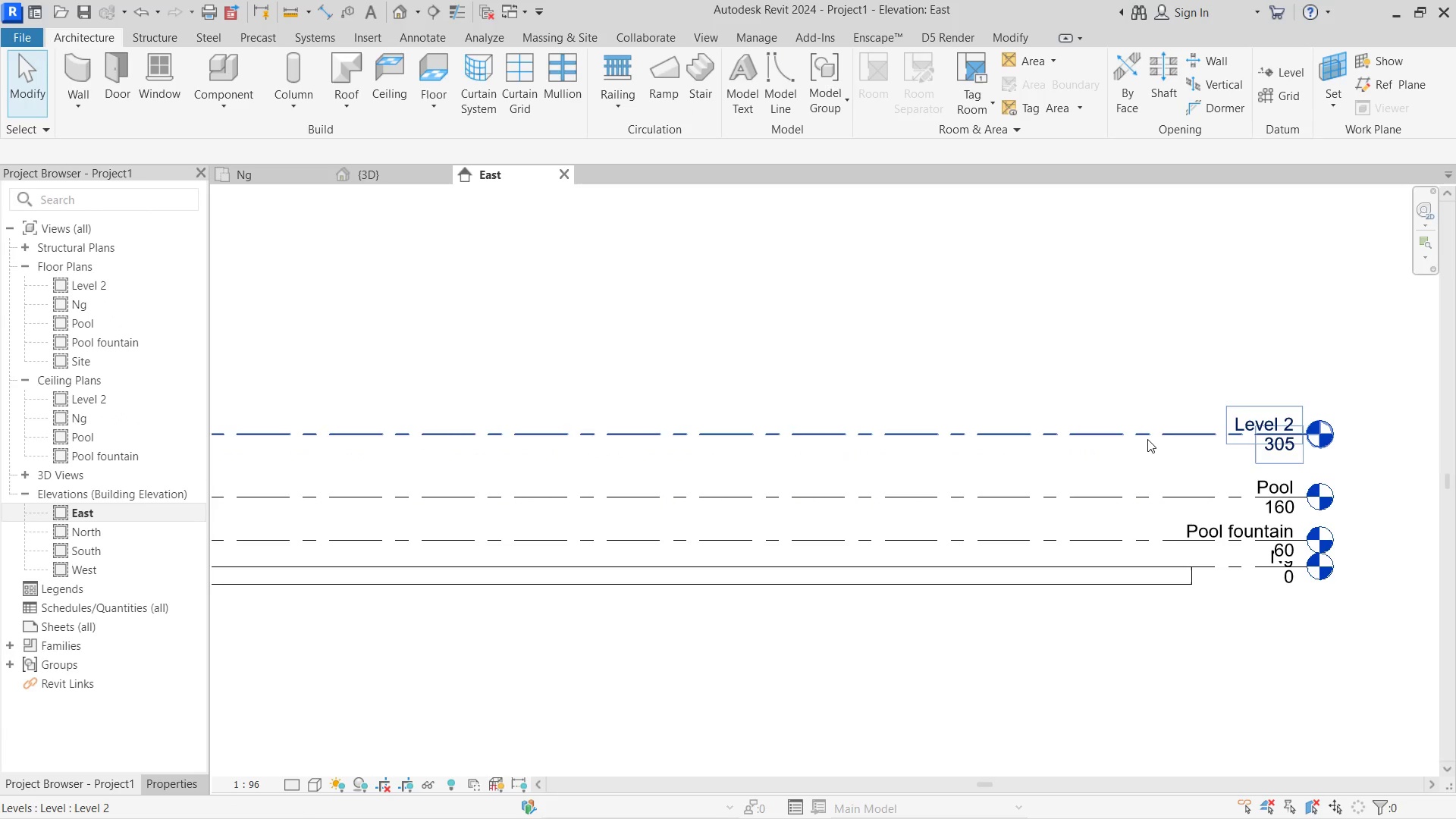 
left_click([1147, 434])
 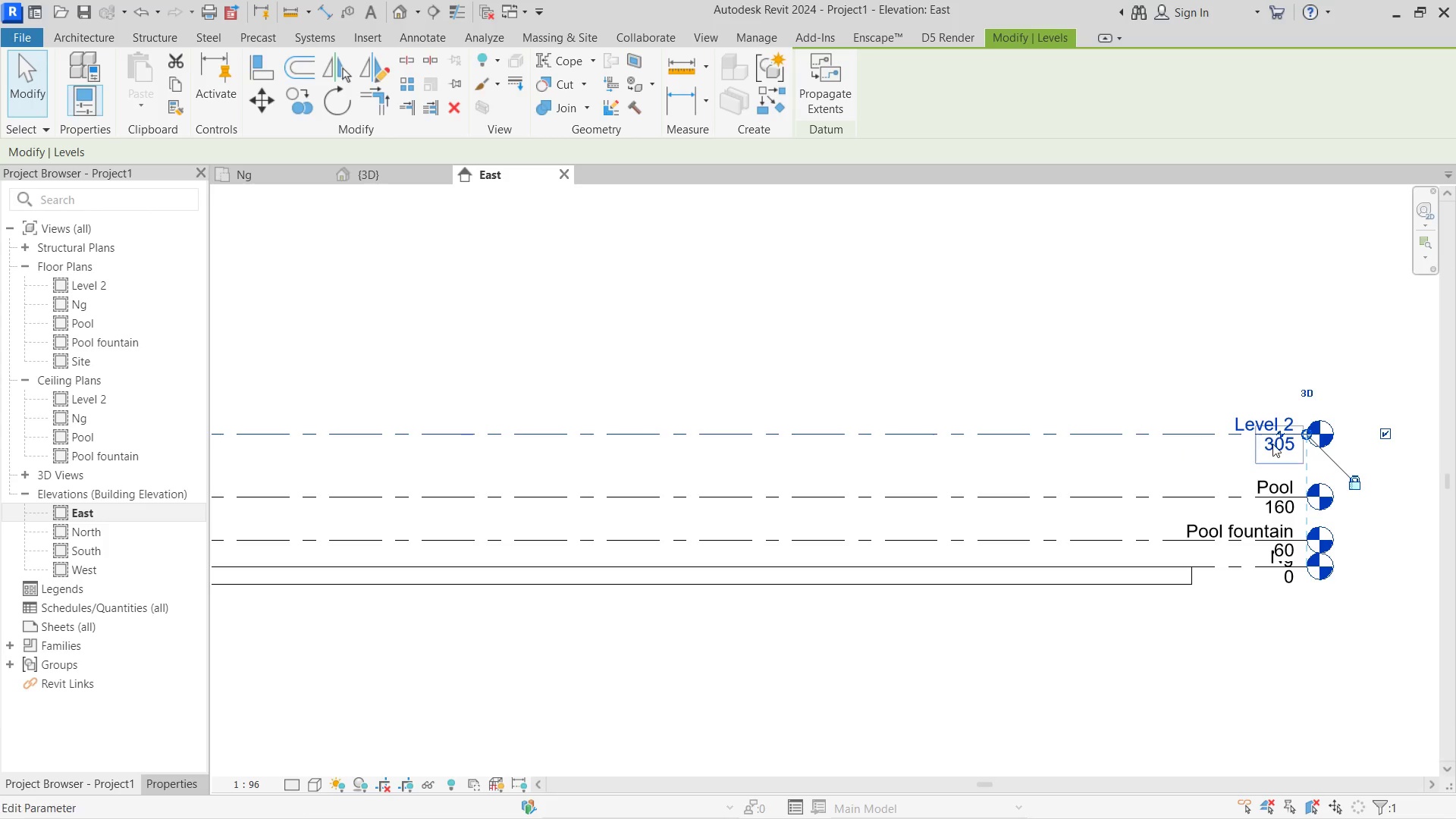 
left_click([1195, 438])
 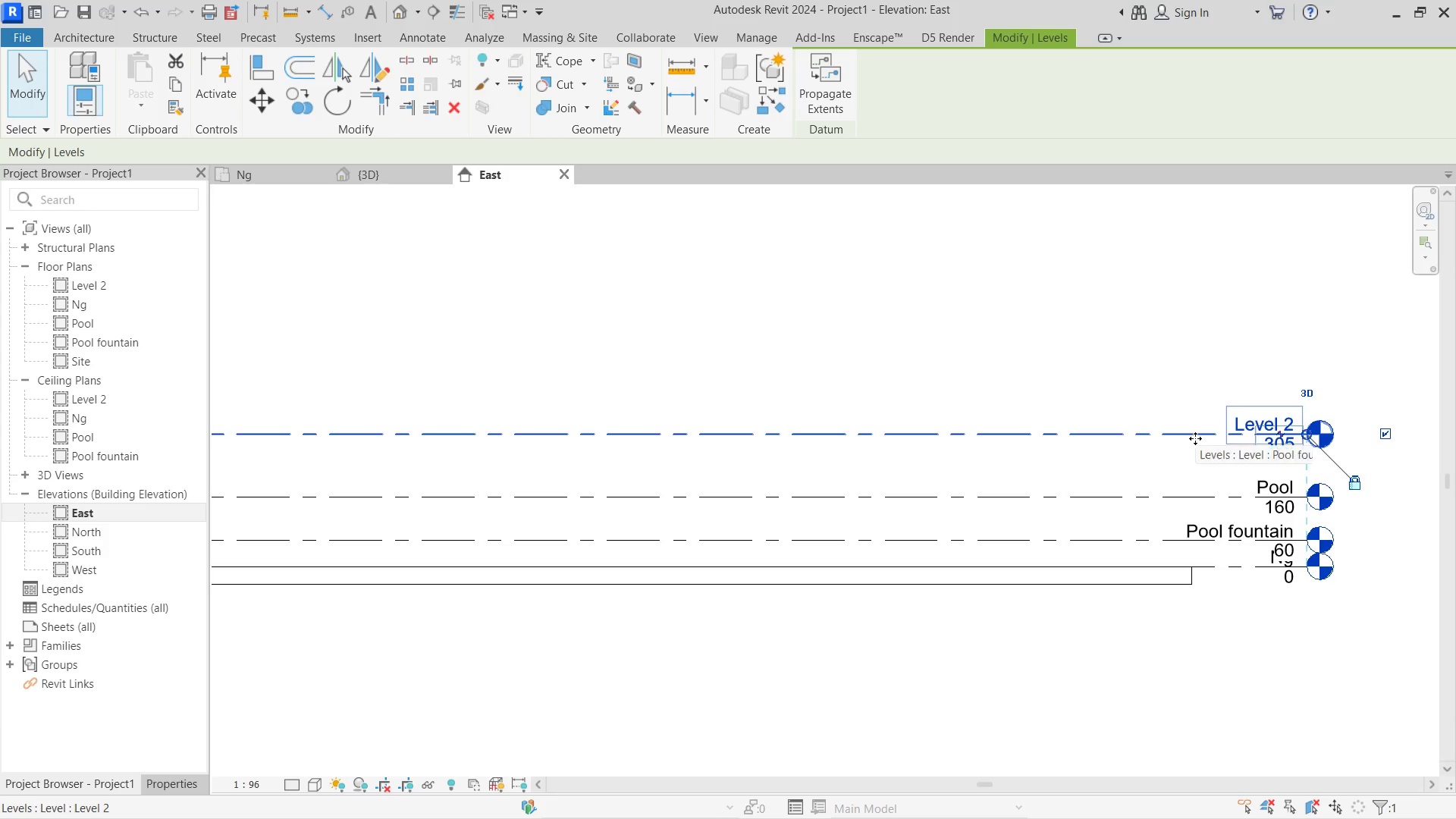 
key(Delete)
 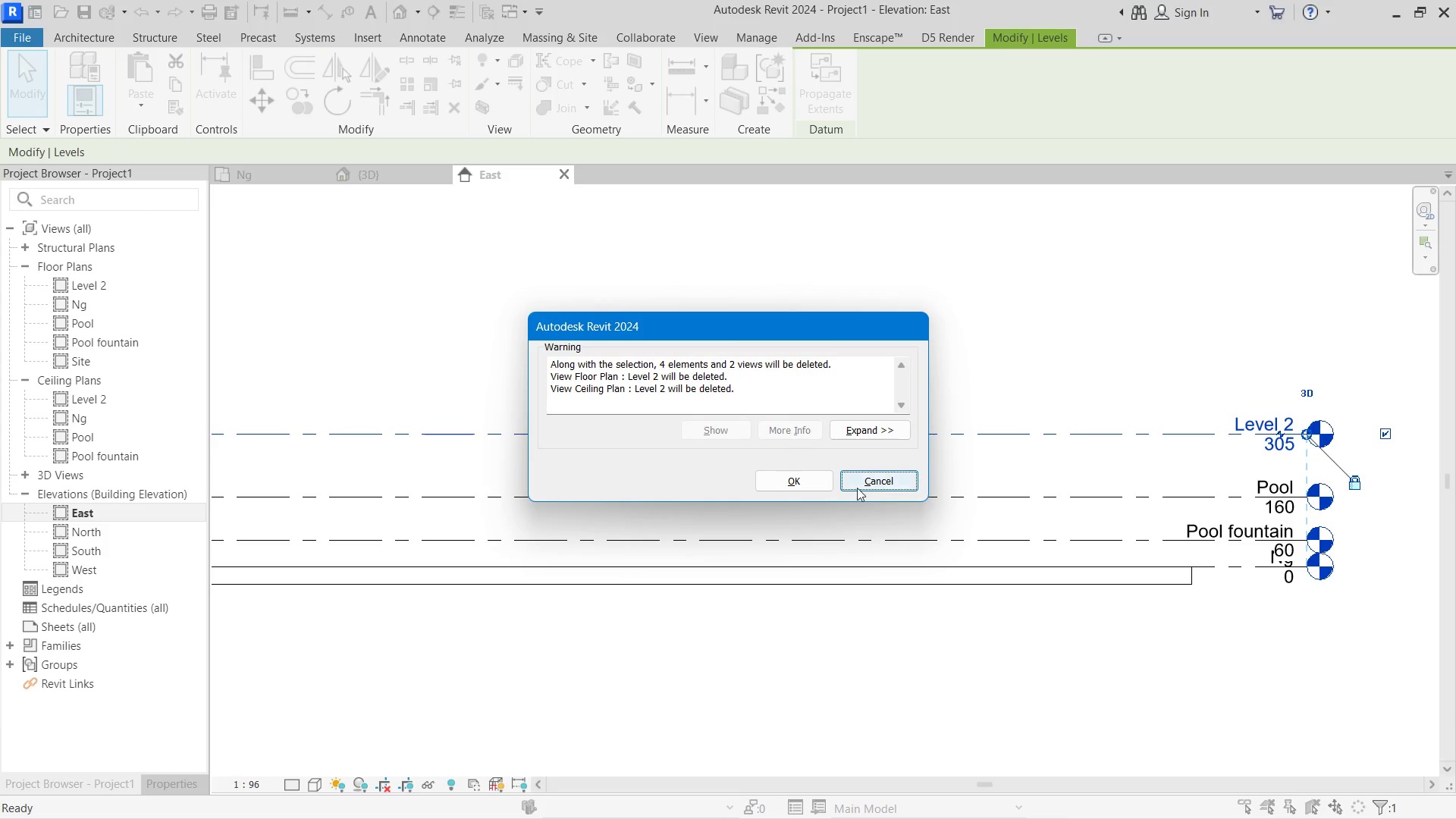 
left_click([790, 475])
 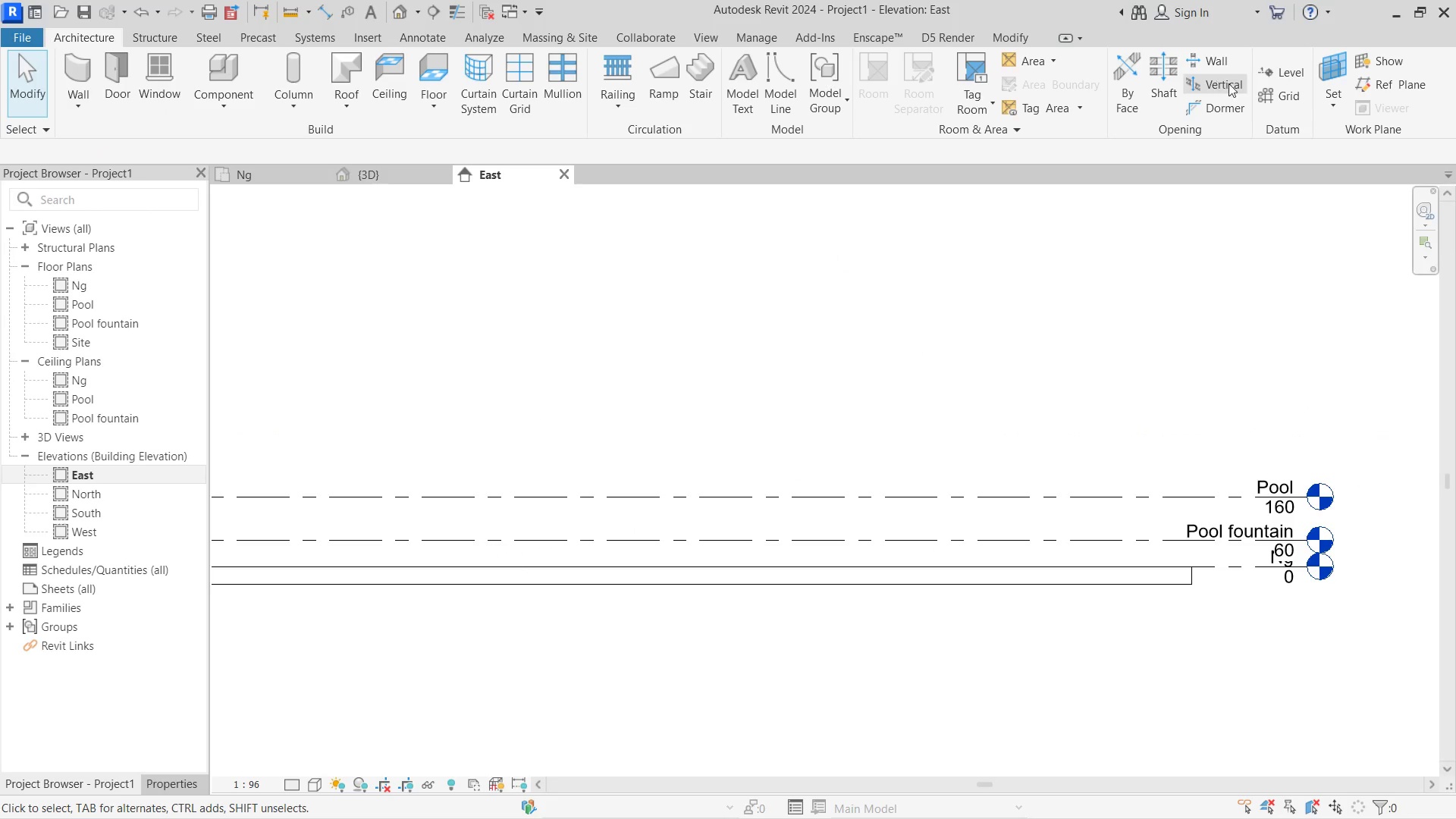 
left_click([1270, 76])
 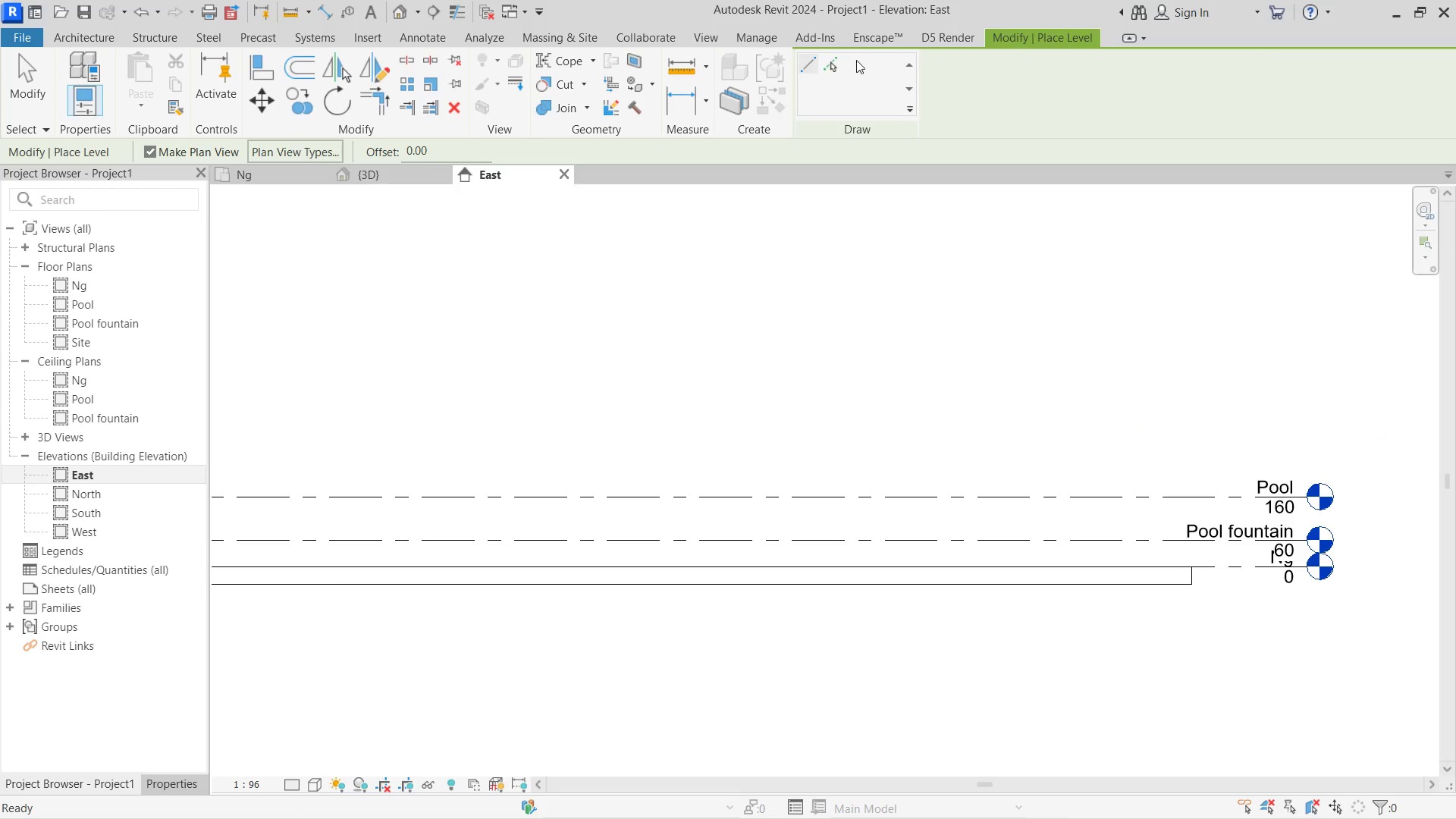 
left_click([827, 59])
 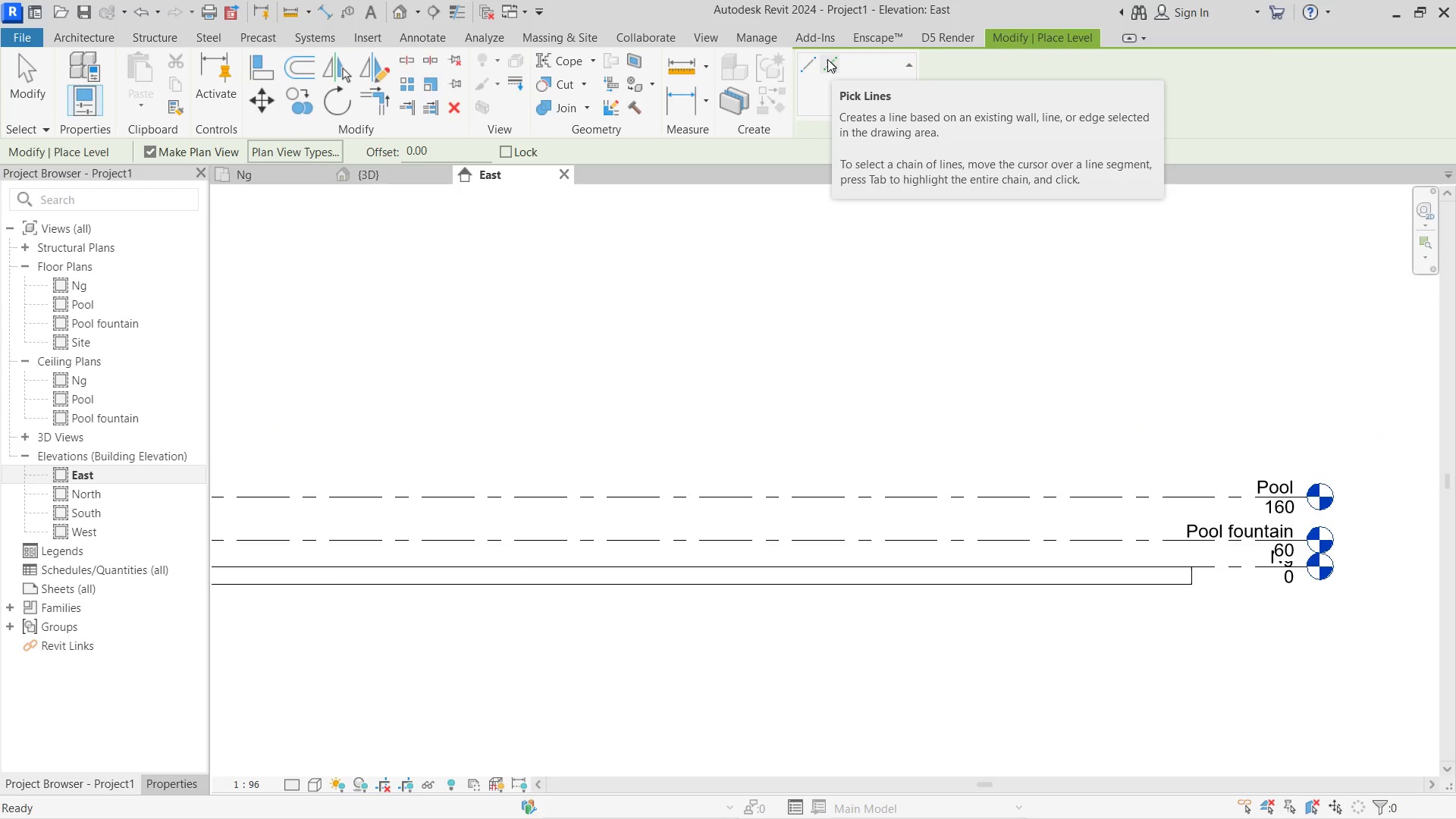 
wait(9.3)
 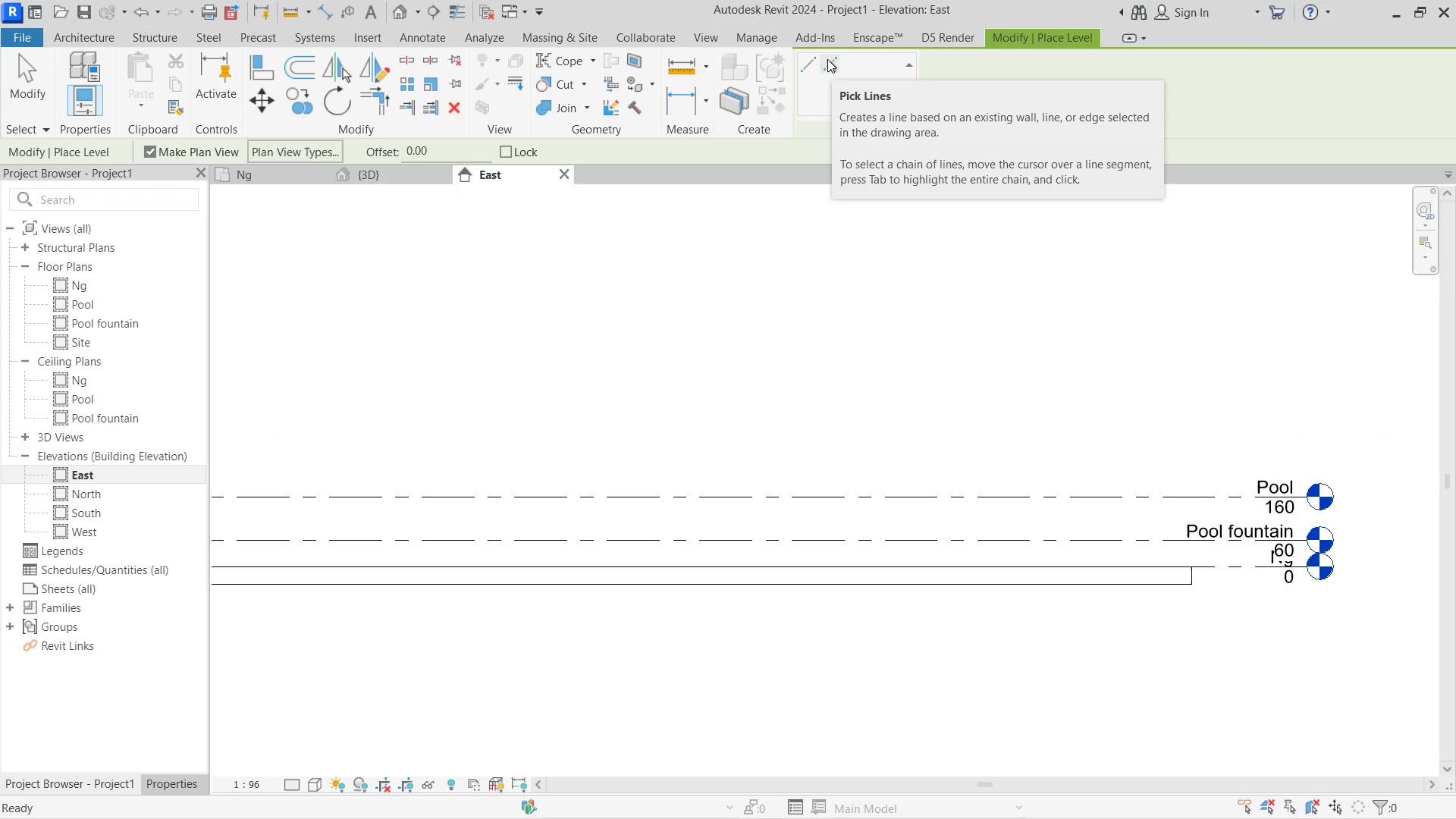 
key(LaunchApp2)
 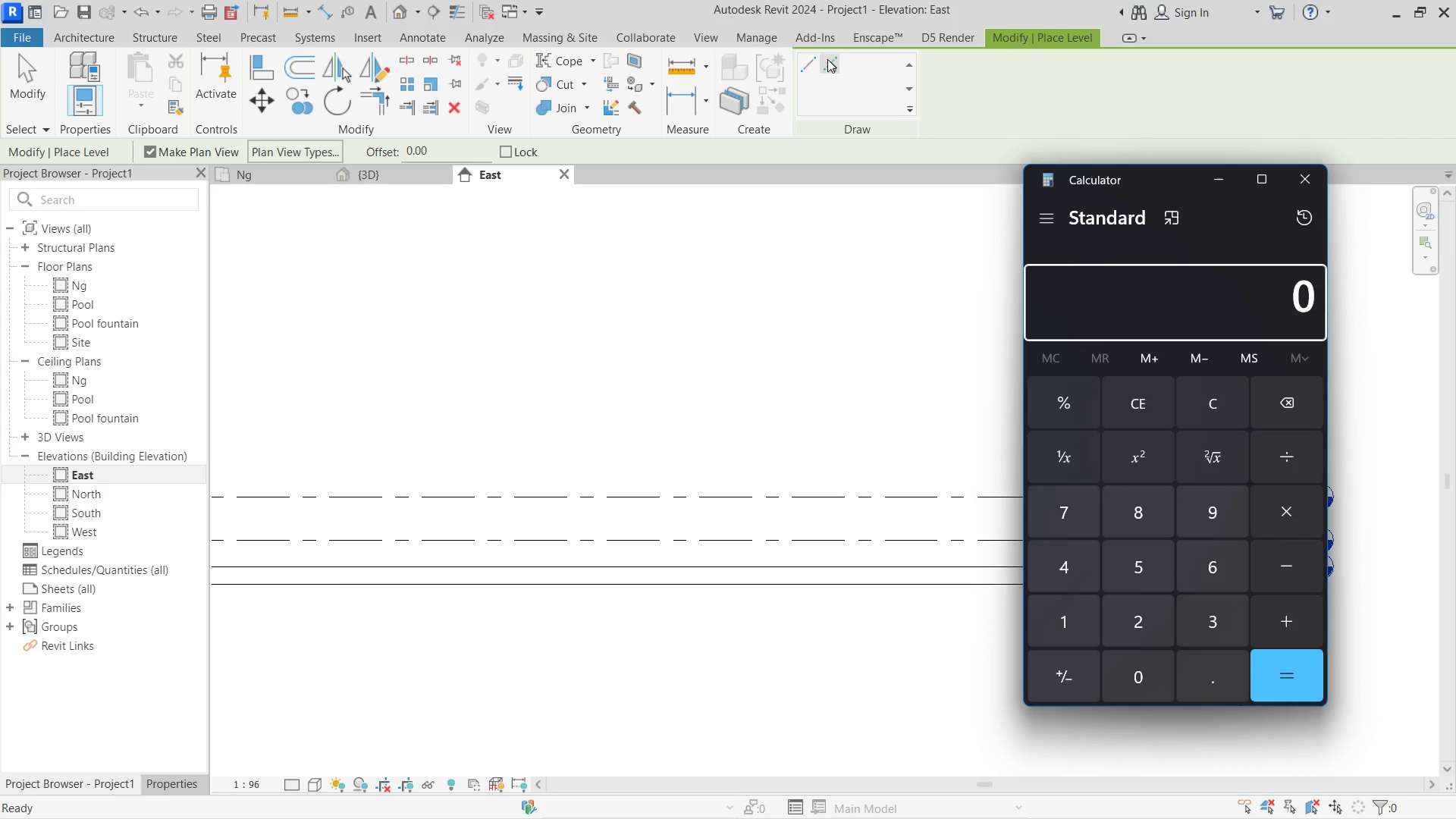 
key(Numpad5)
 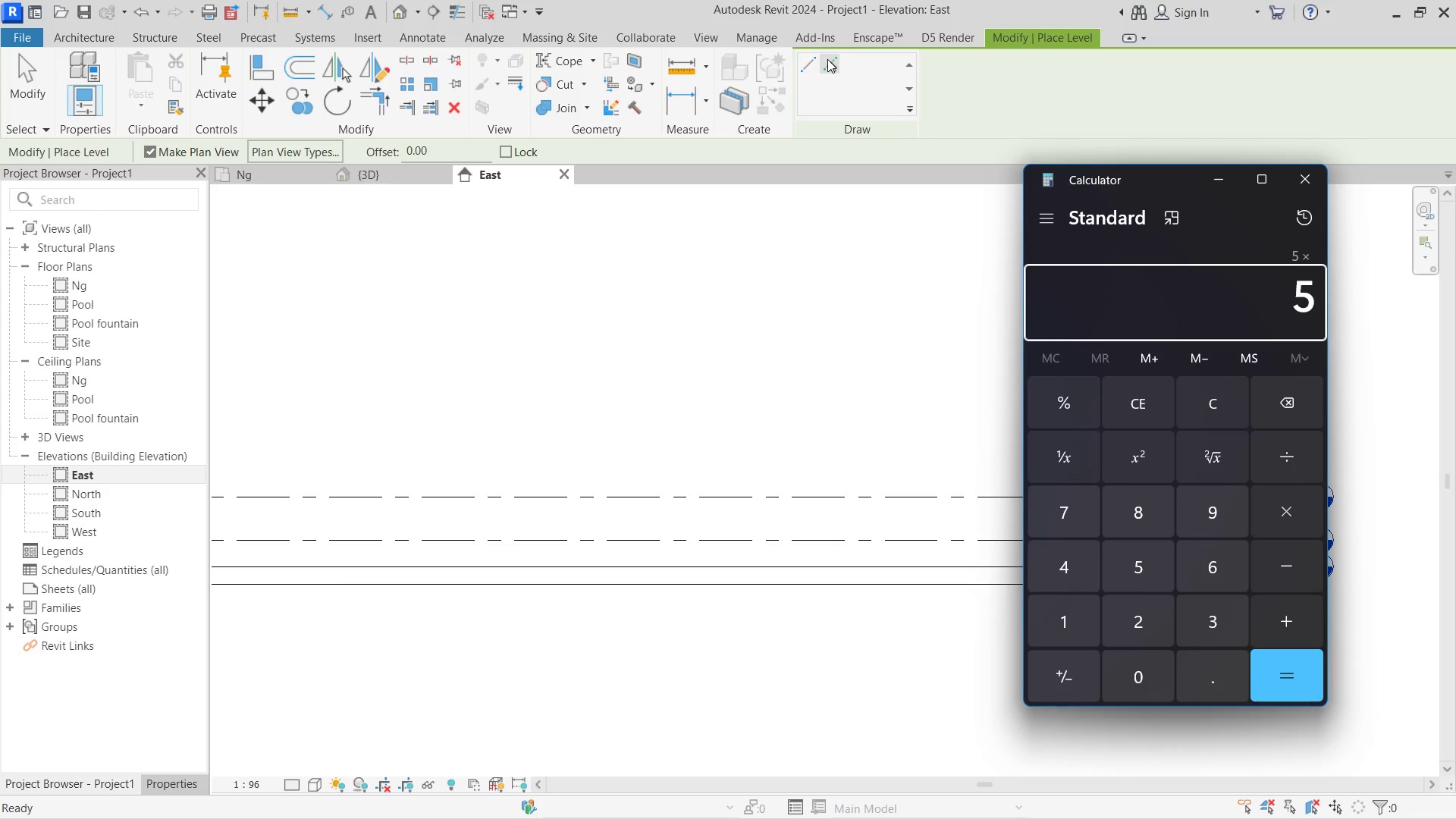 
key(NumpadMultiply)
 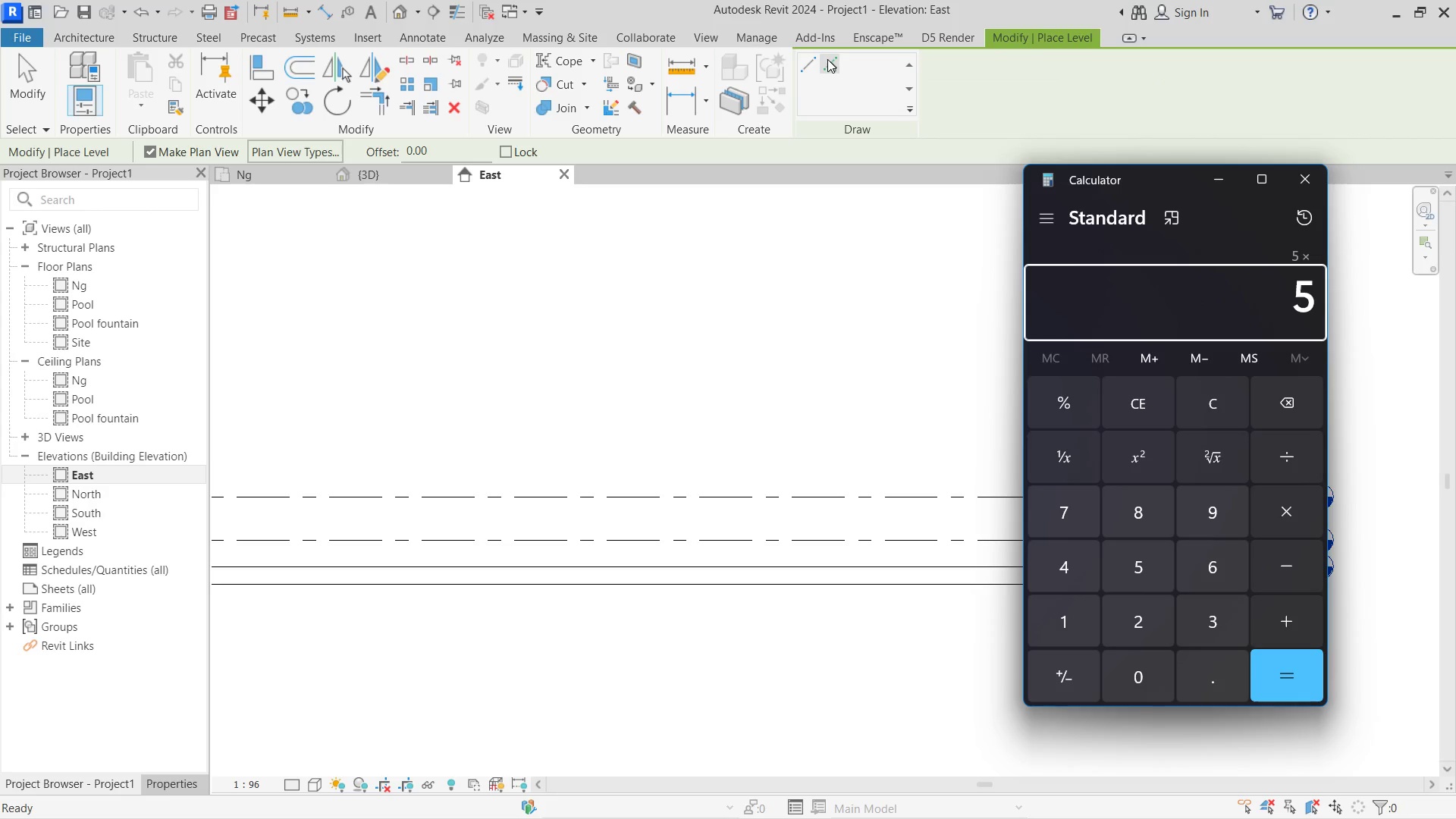 
key(Numpad1)
 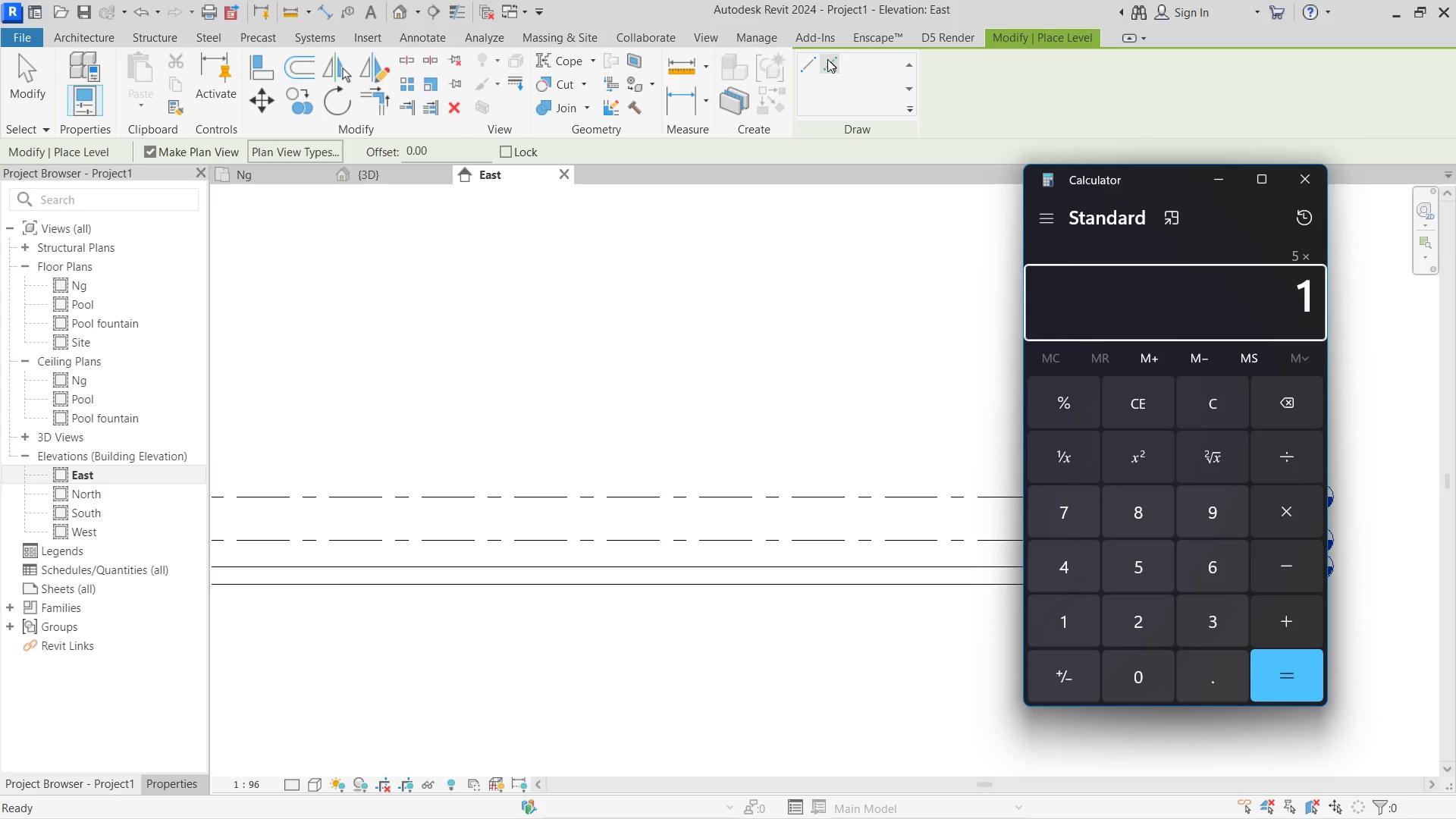 
key(Numpad5)
 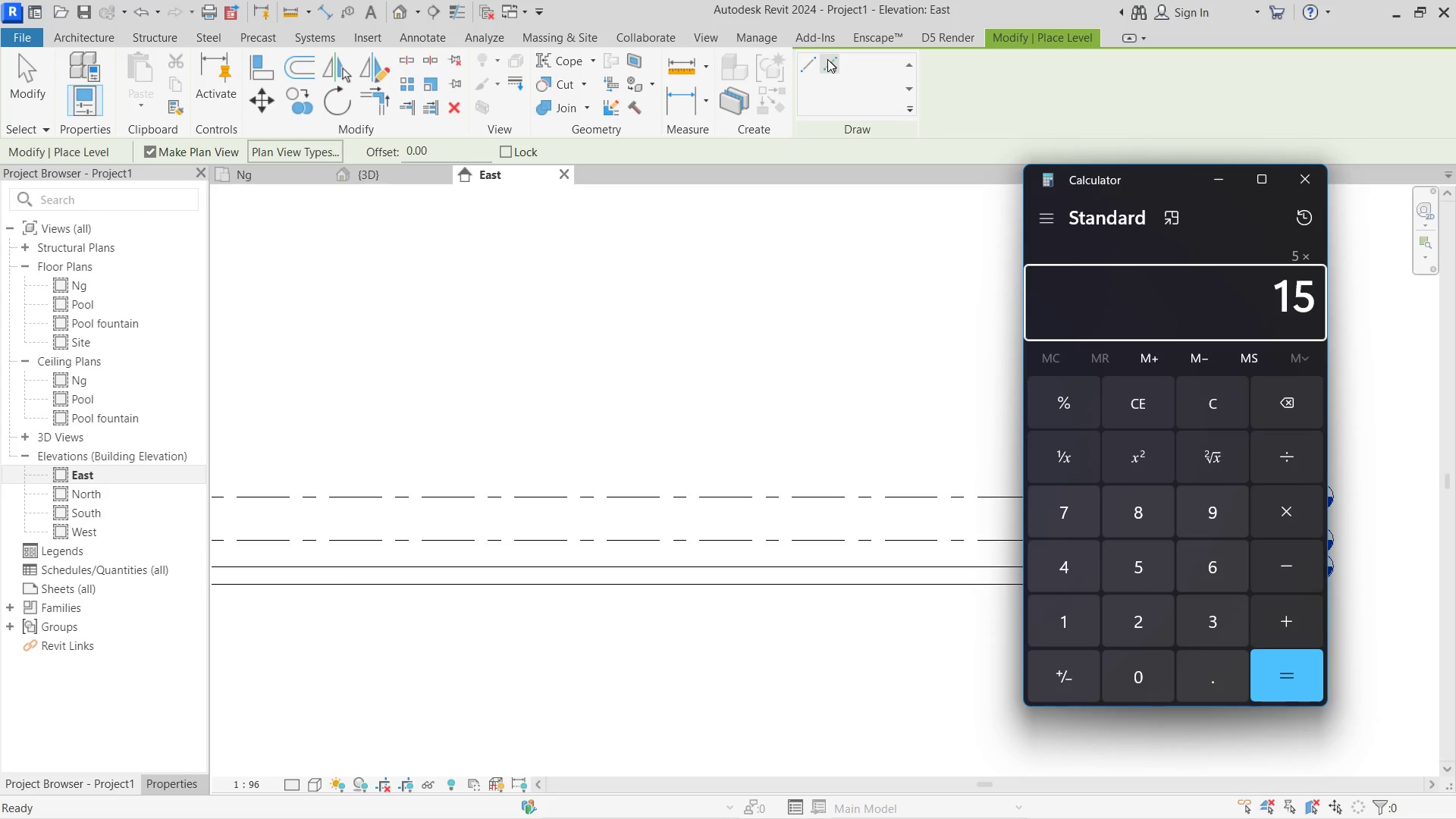 
key(NumpadEnter)
 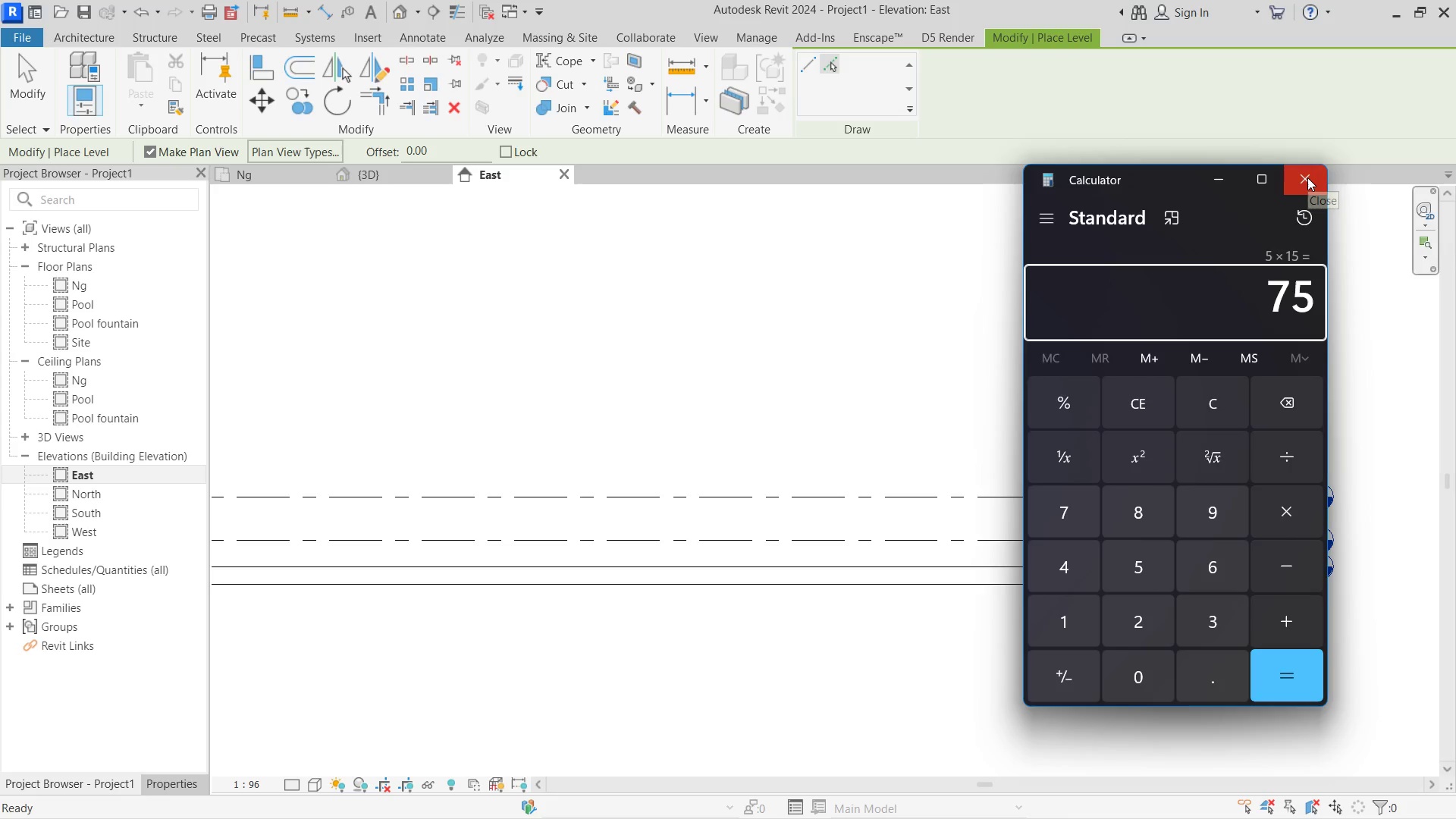 
left_click([1307, 177])
 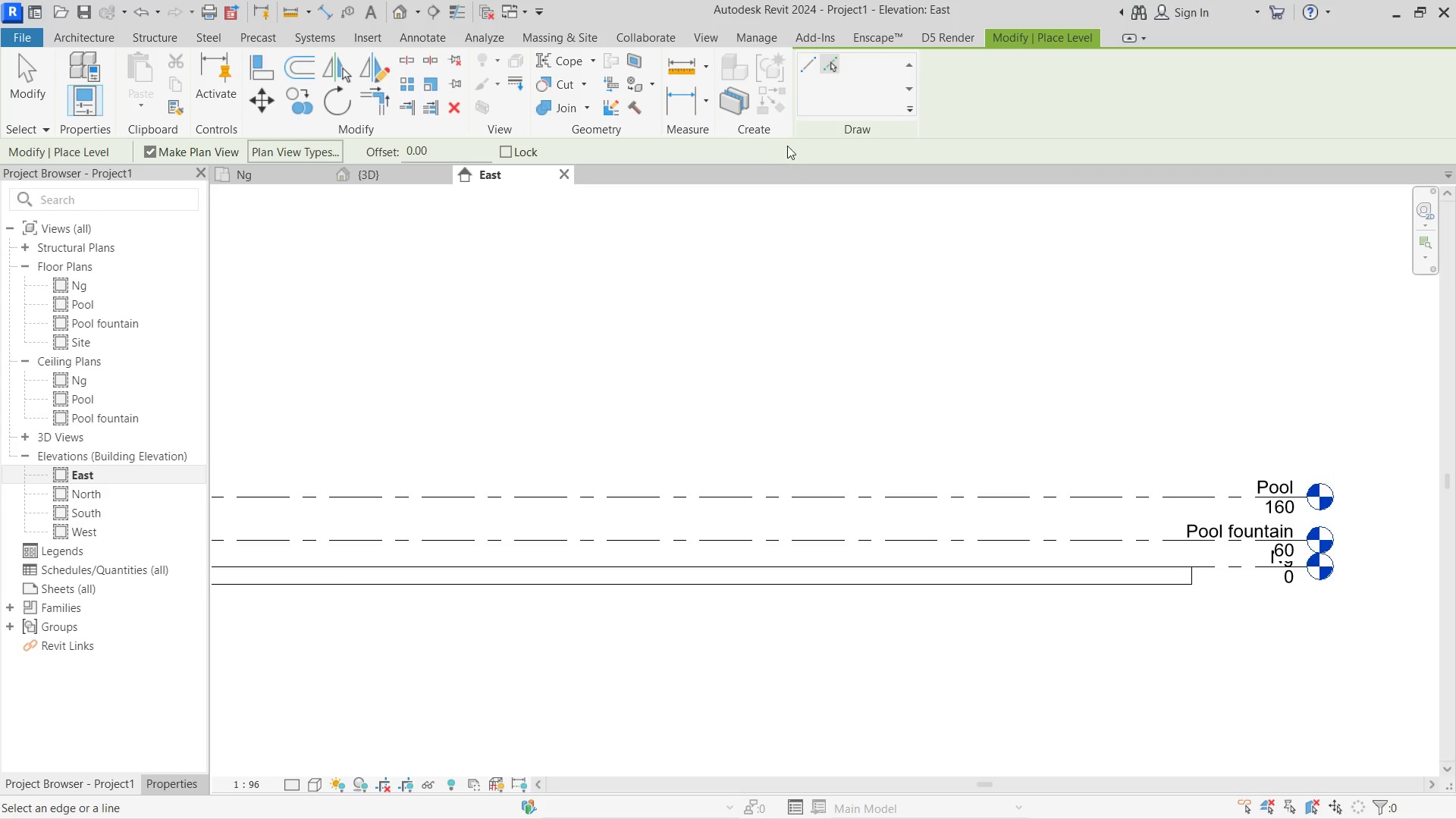 
left_click_drag(start_coordinate=[453, 147], to_coordinate=[334, 148])
 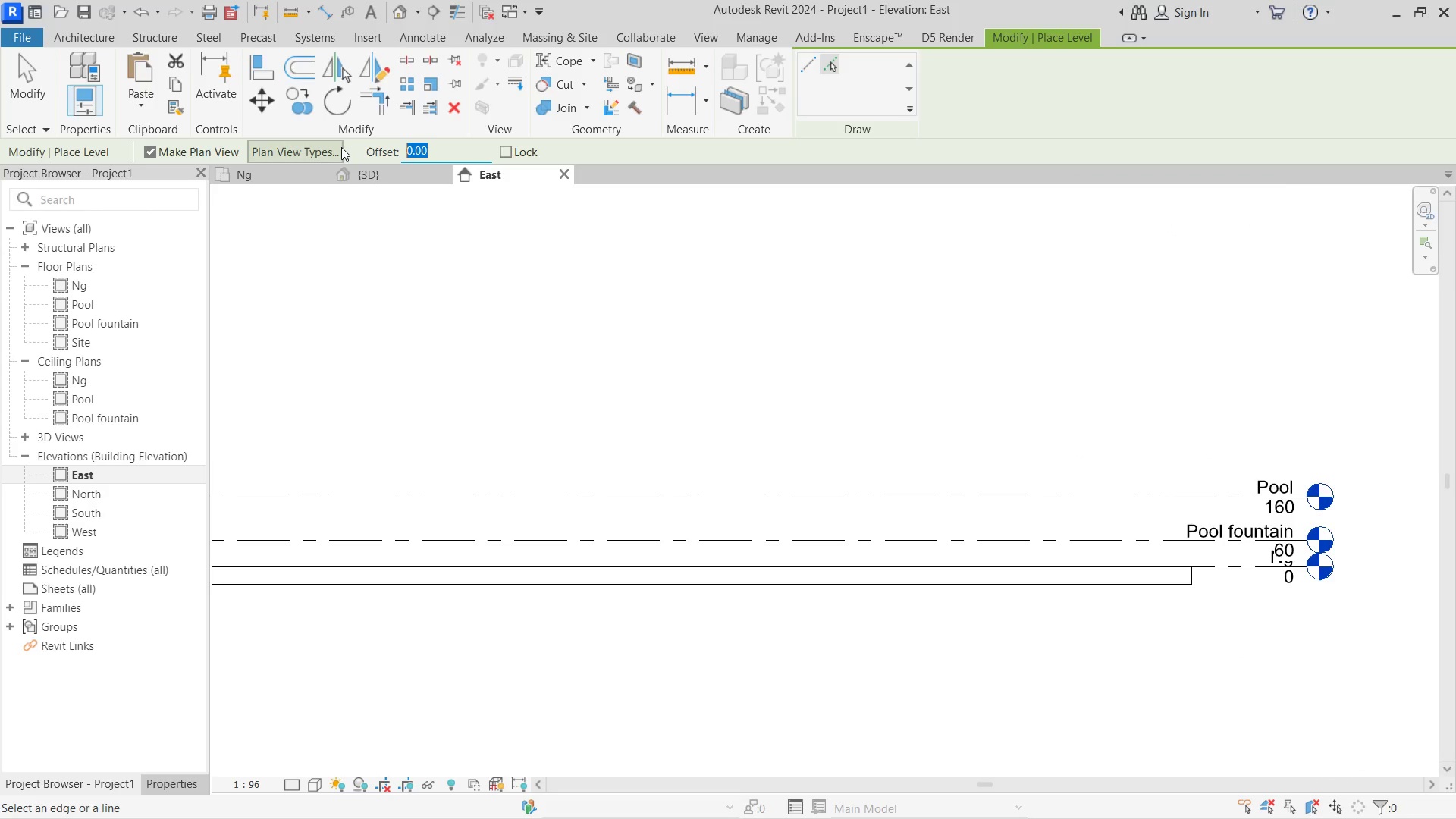 
type(75)
 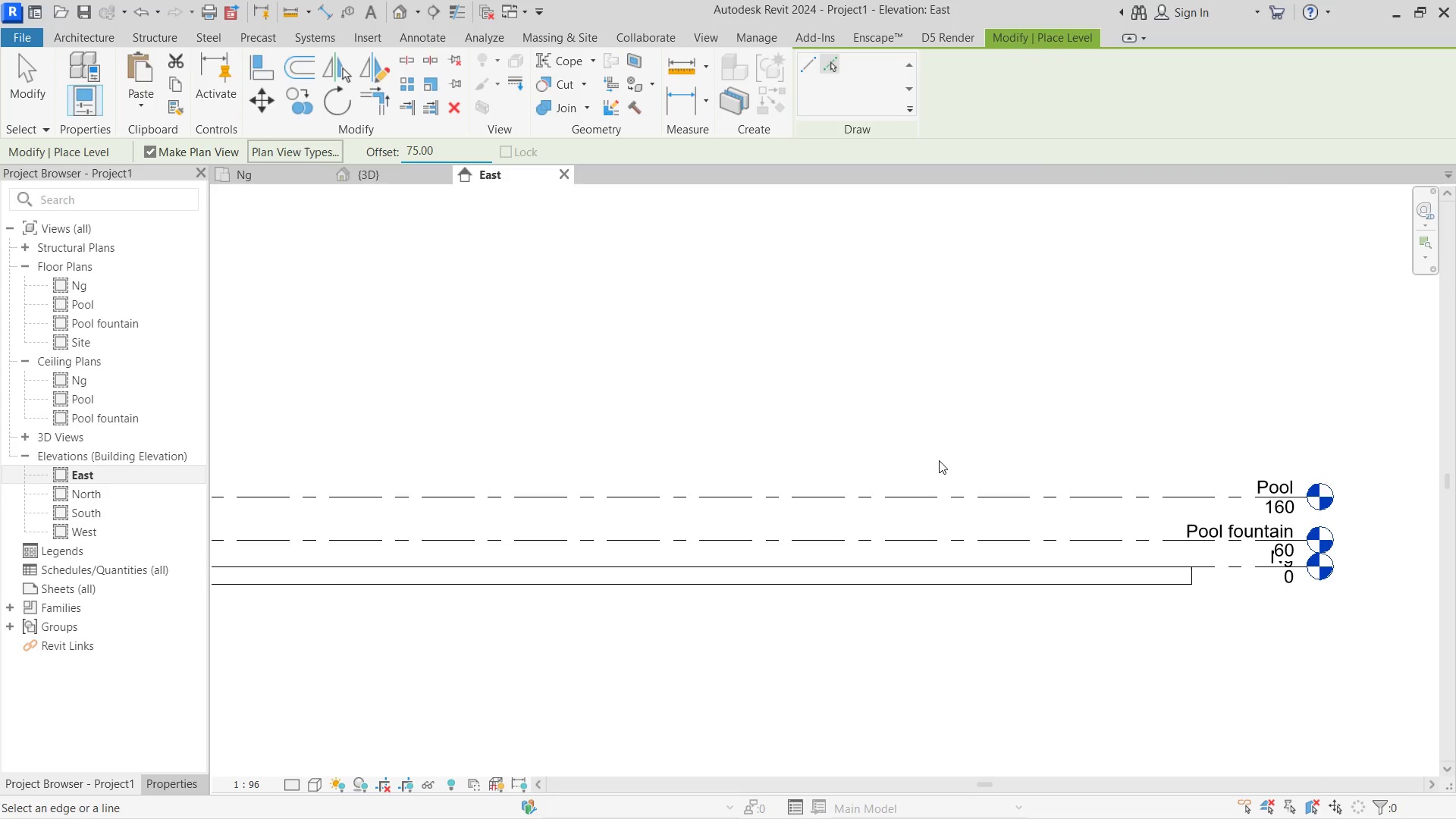 
left_click([946, 491])
 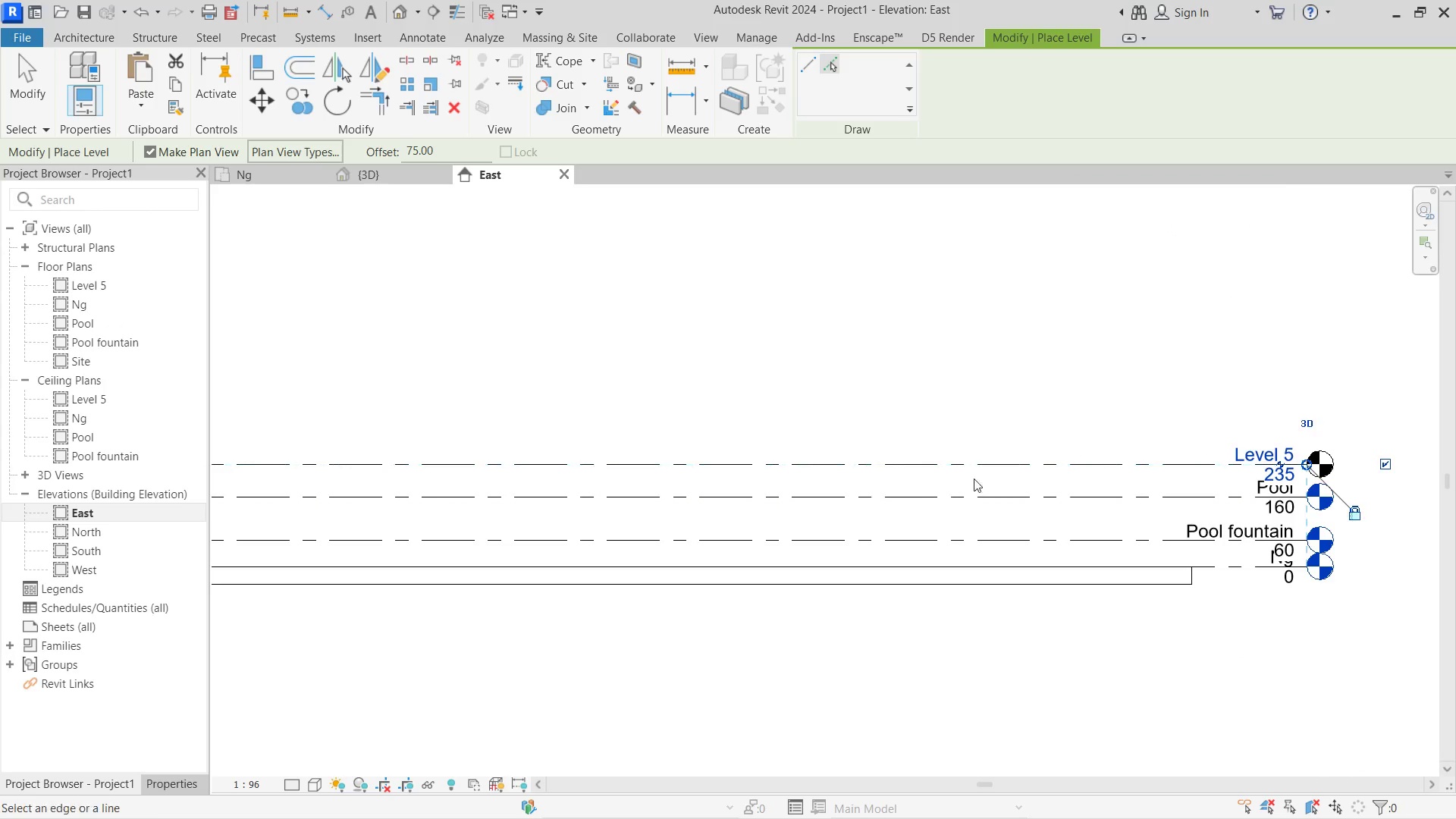 
key(Escape)
 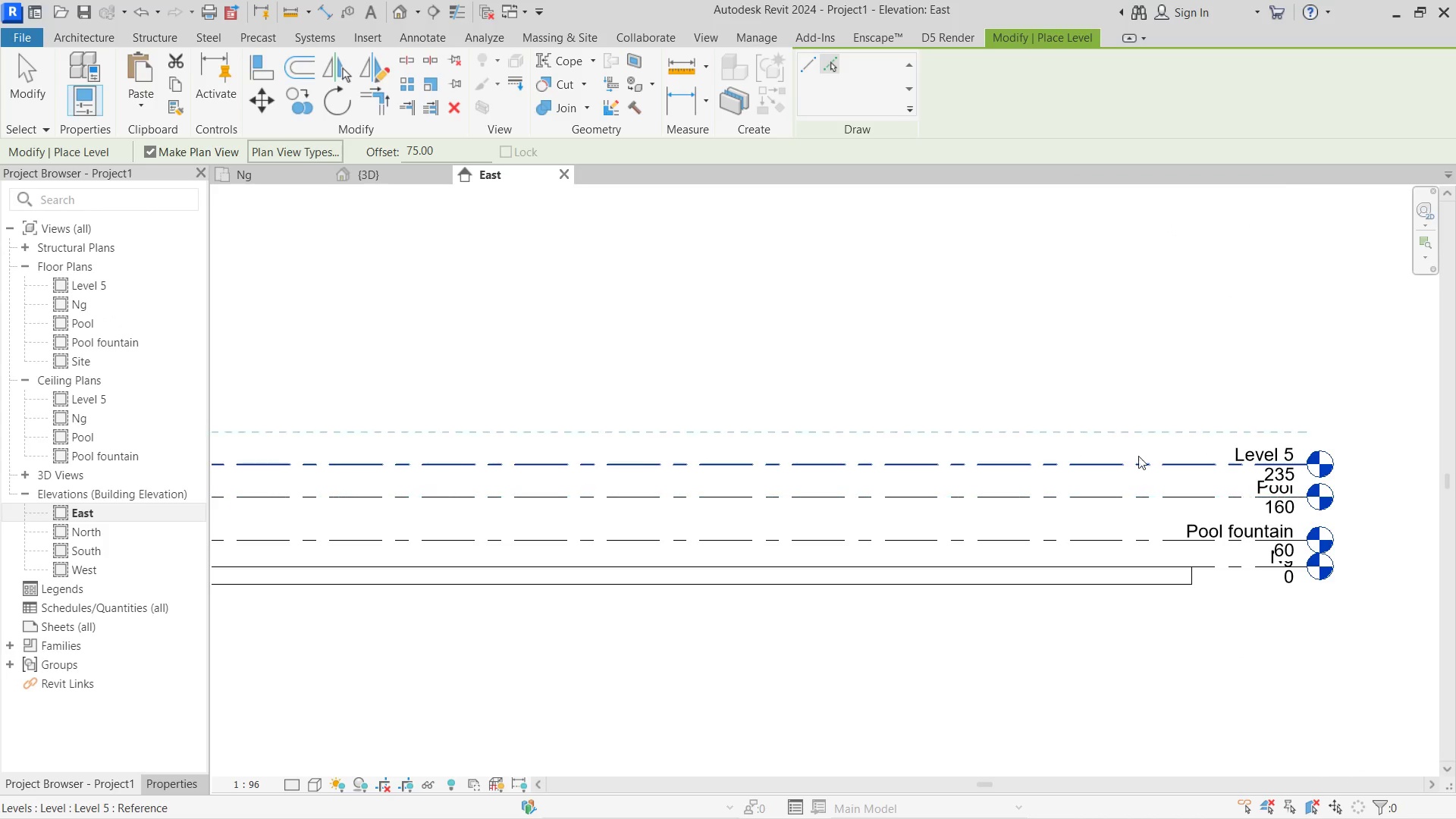 
key(Escape)
 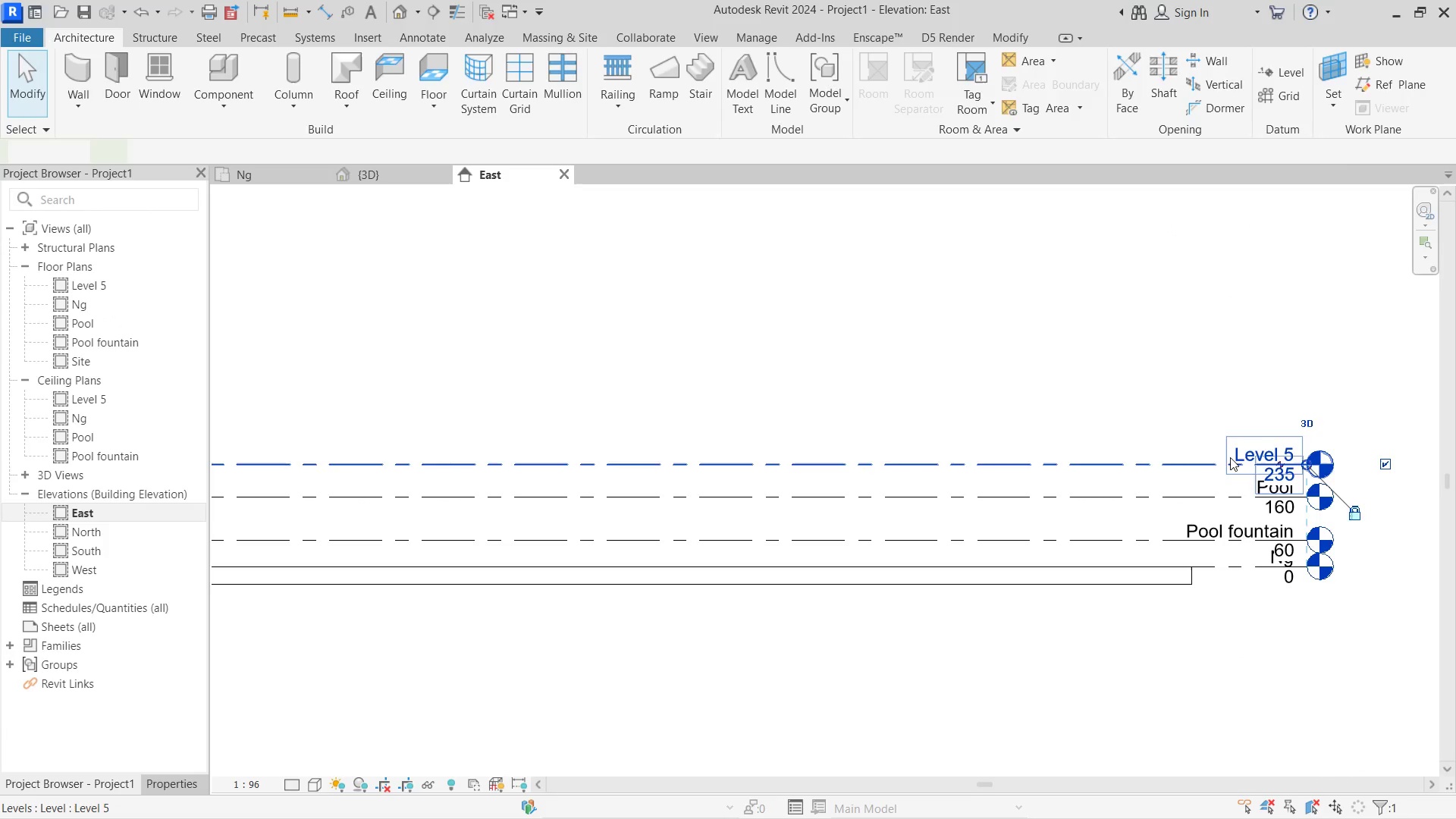 
double_click([1230, 457])
 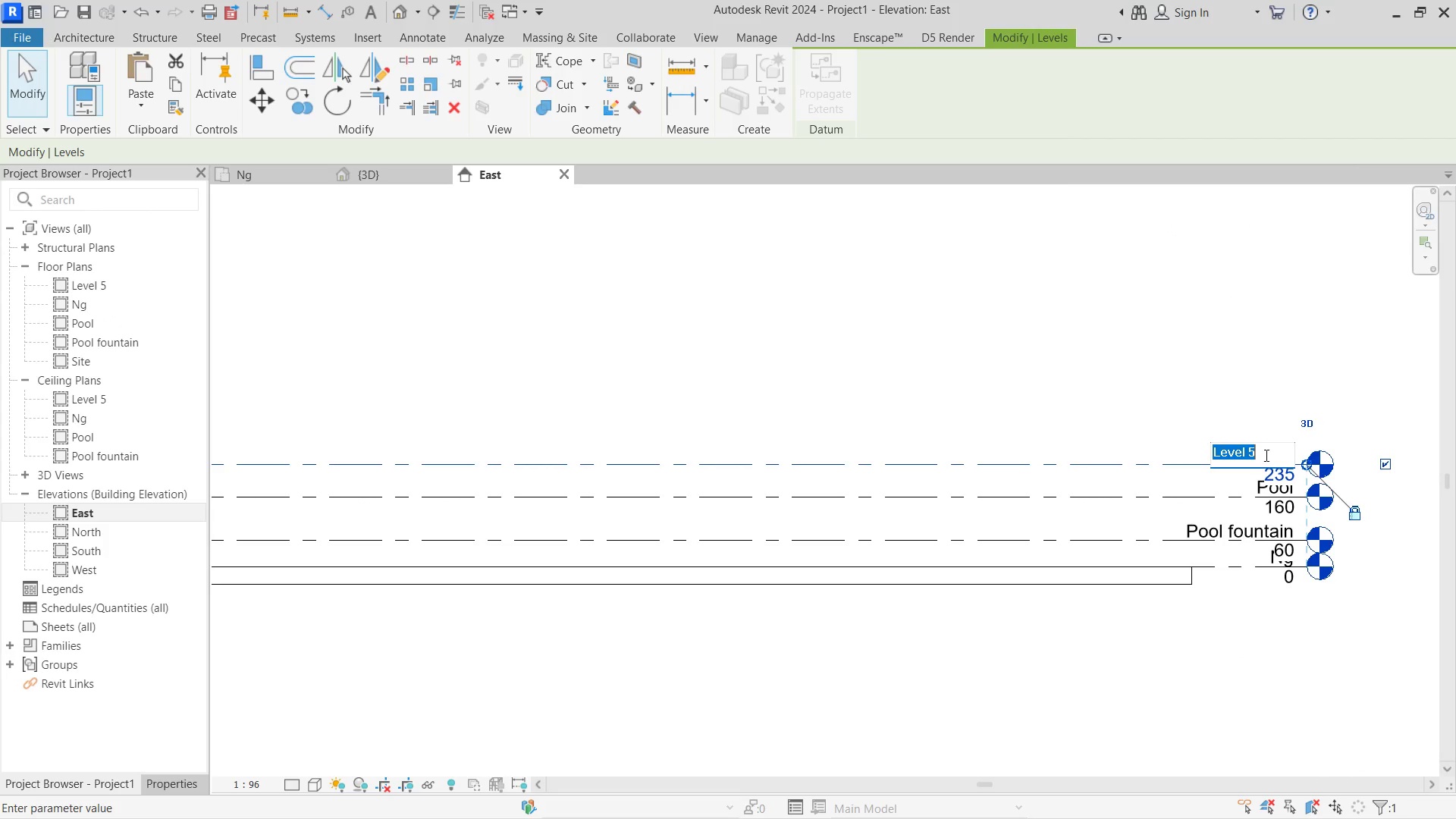 
left_click_drag(start_coordinate=[1265, 455], to_coordinate=[1169, 446])
 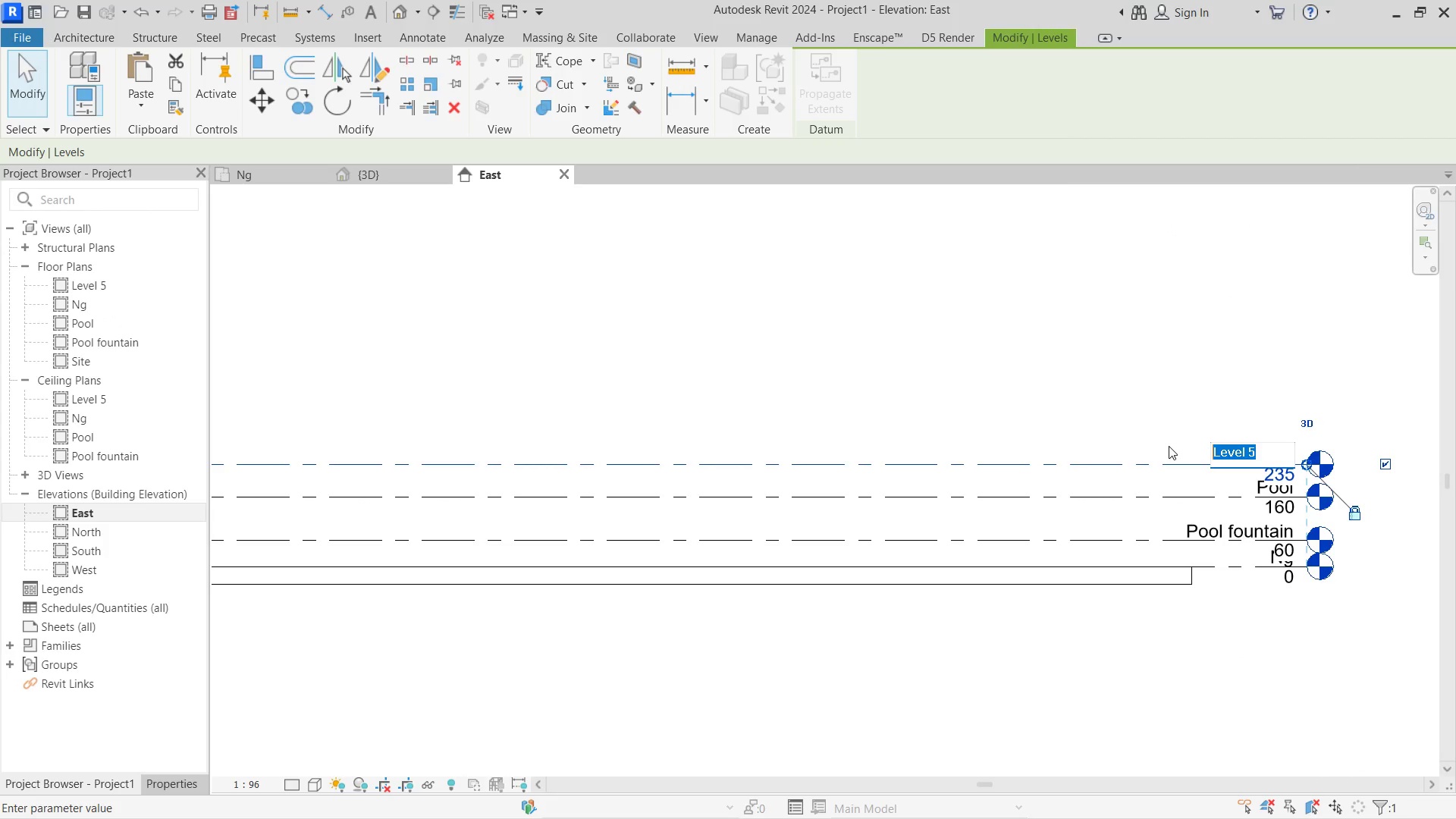 
type(Gorund floor)
 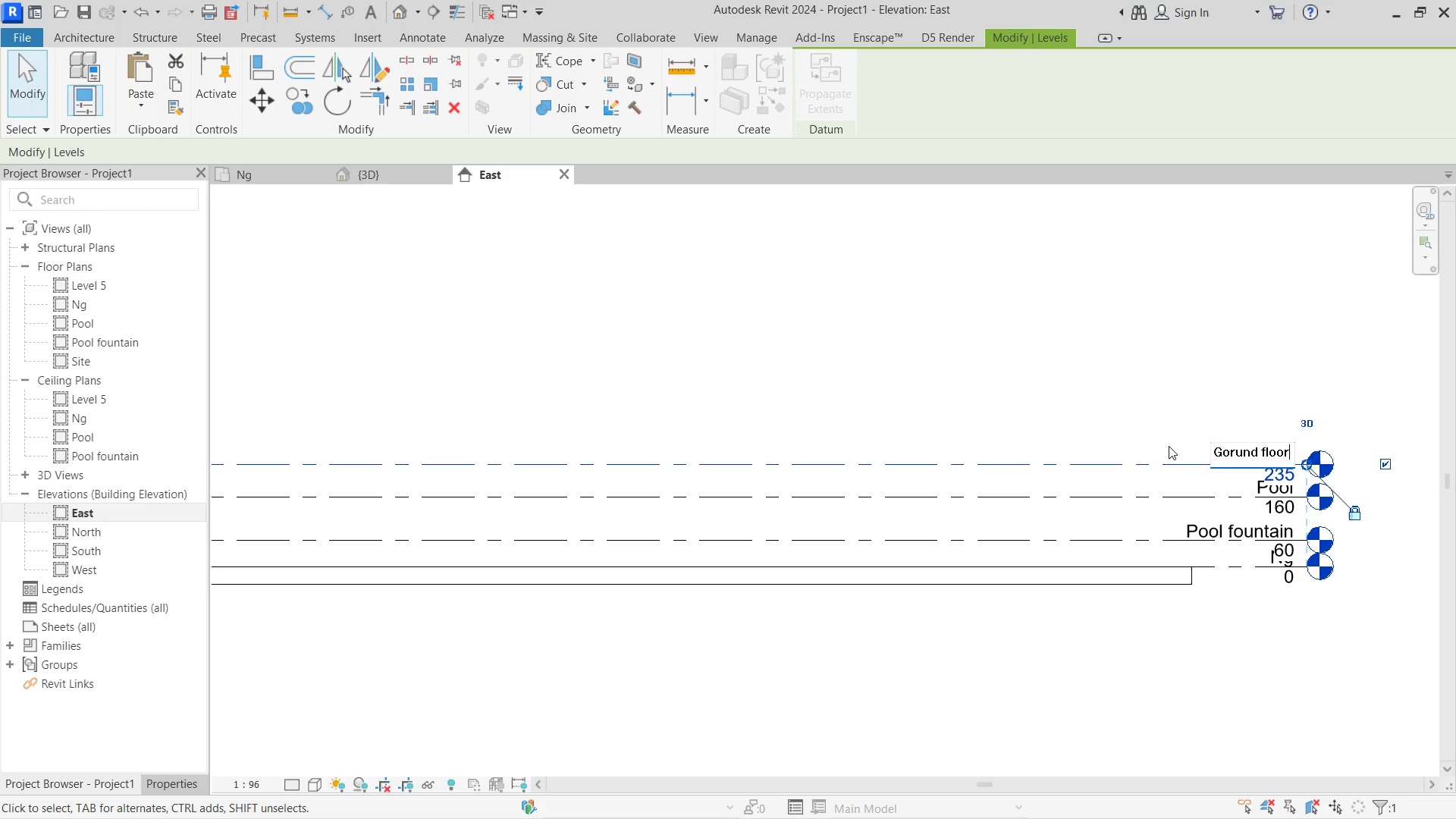 
key(Enter)
 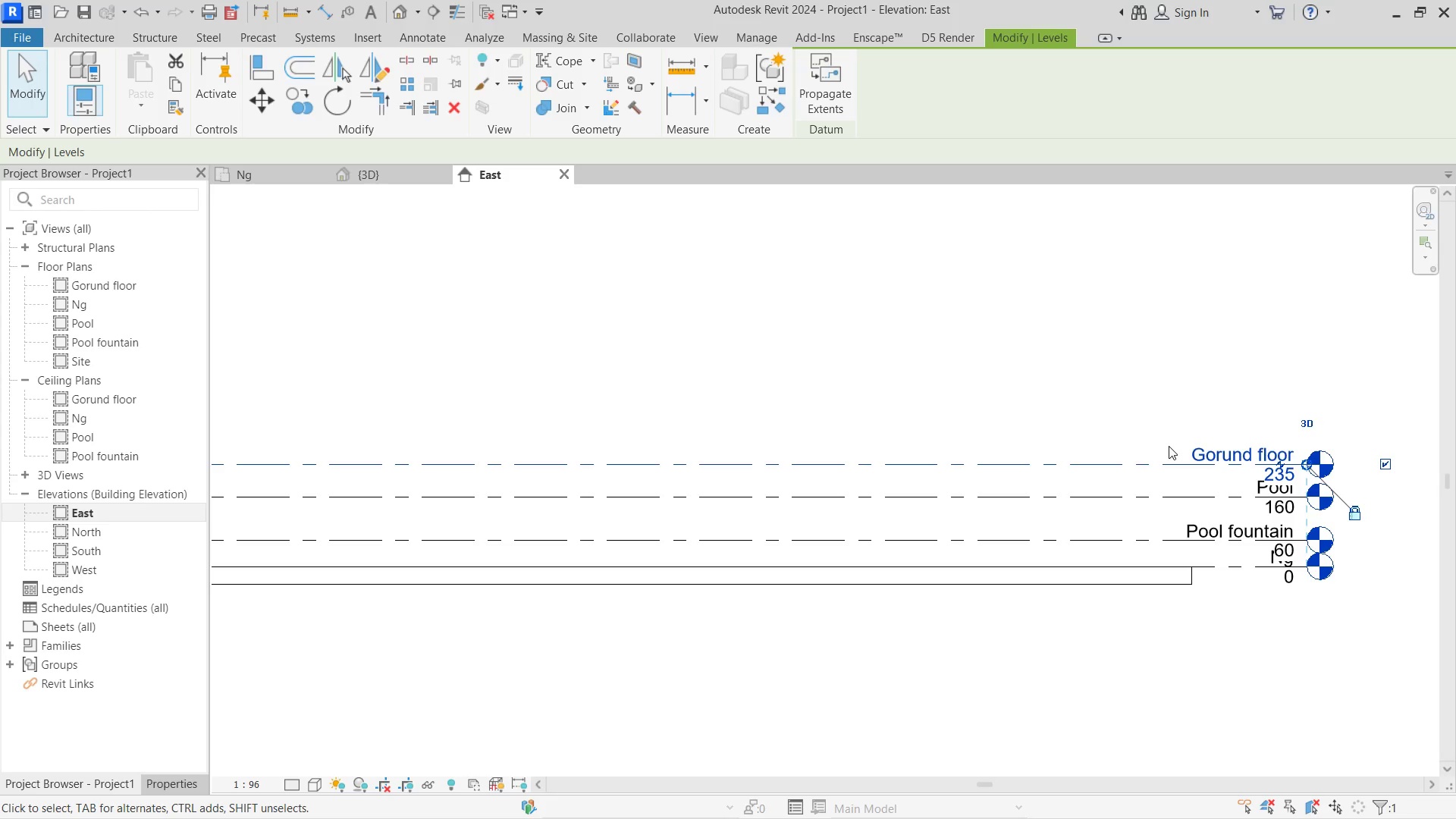 
key(Alt+Tab)